 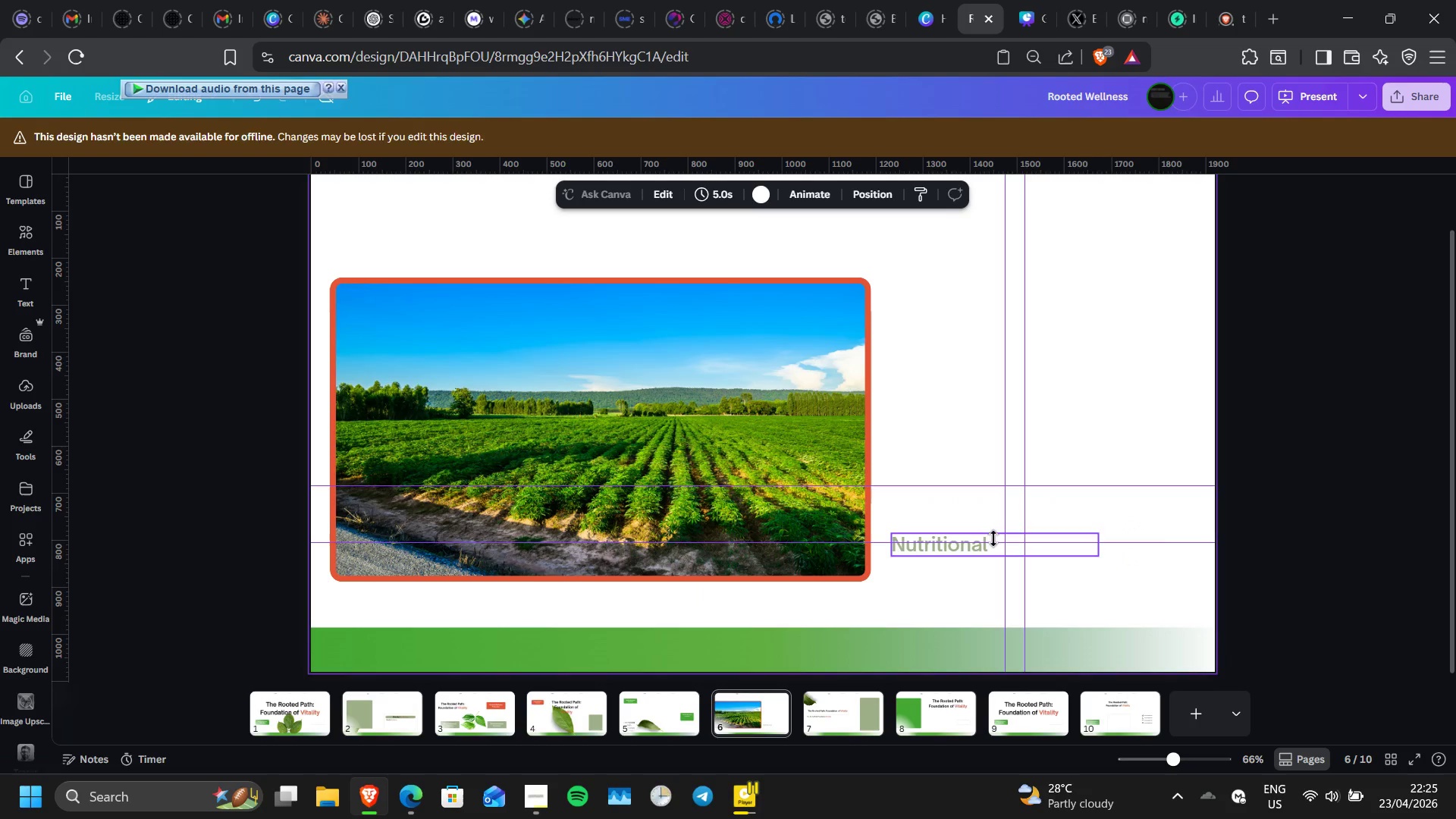 
left_click([994, 547])
 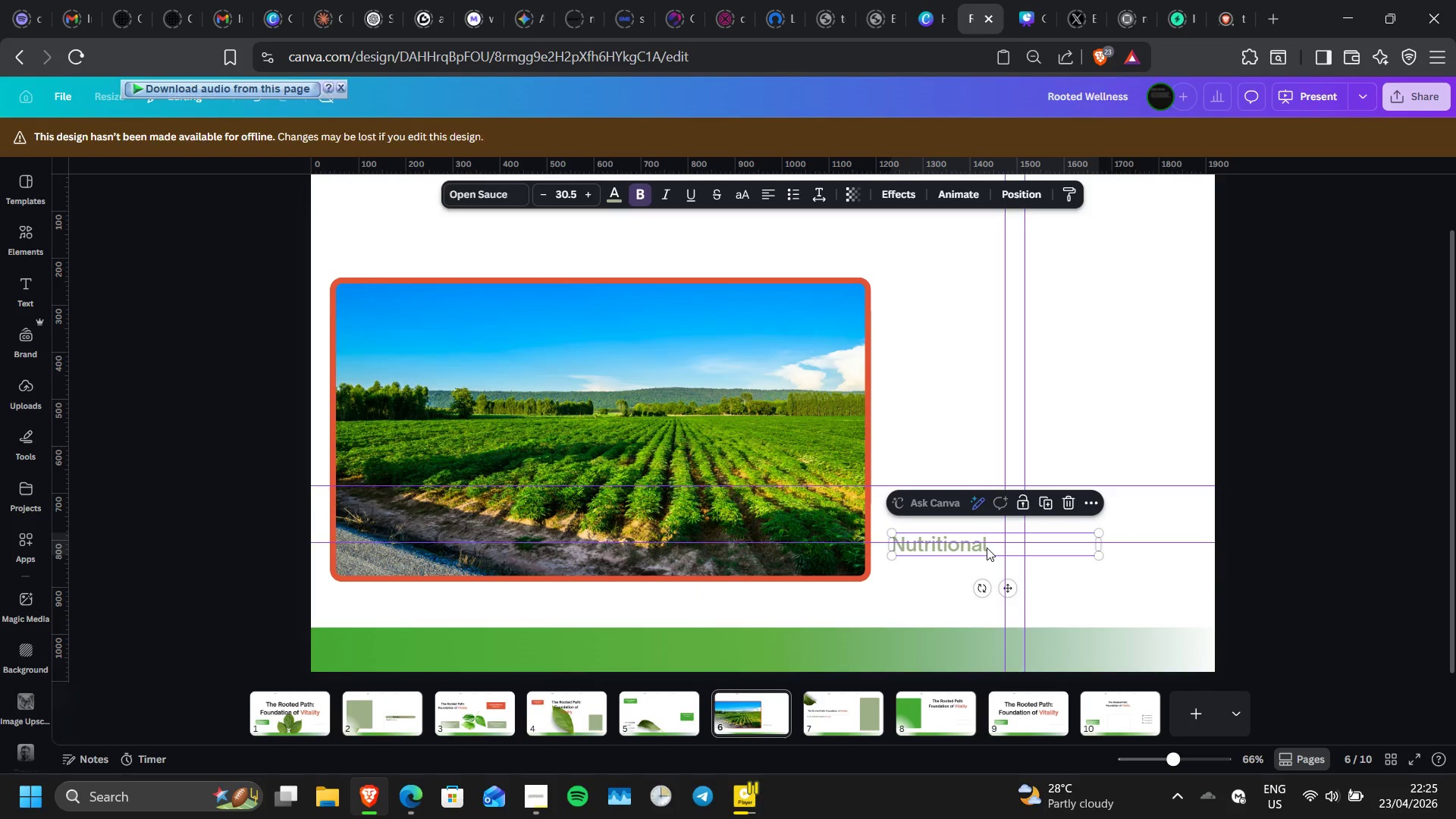 
left_click([987, 548])
 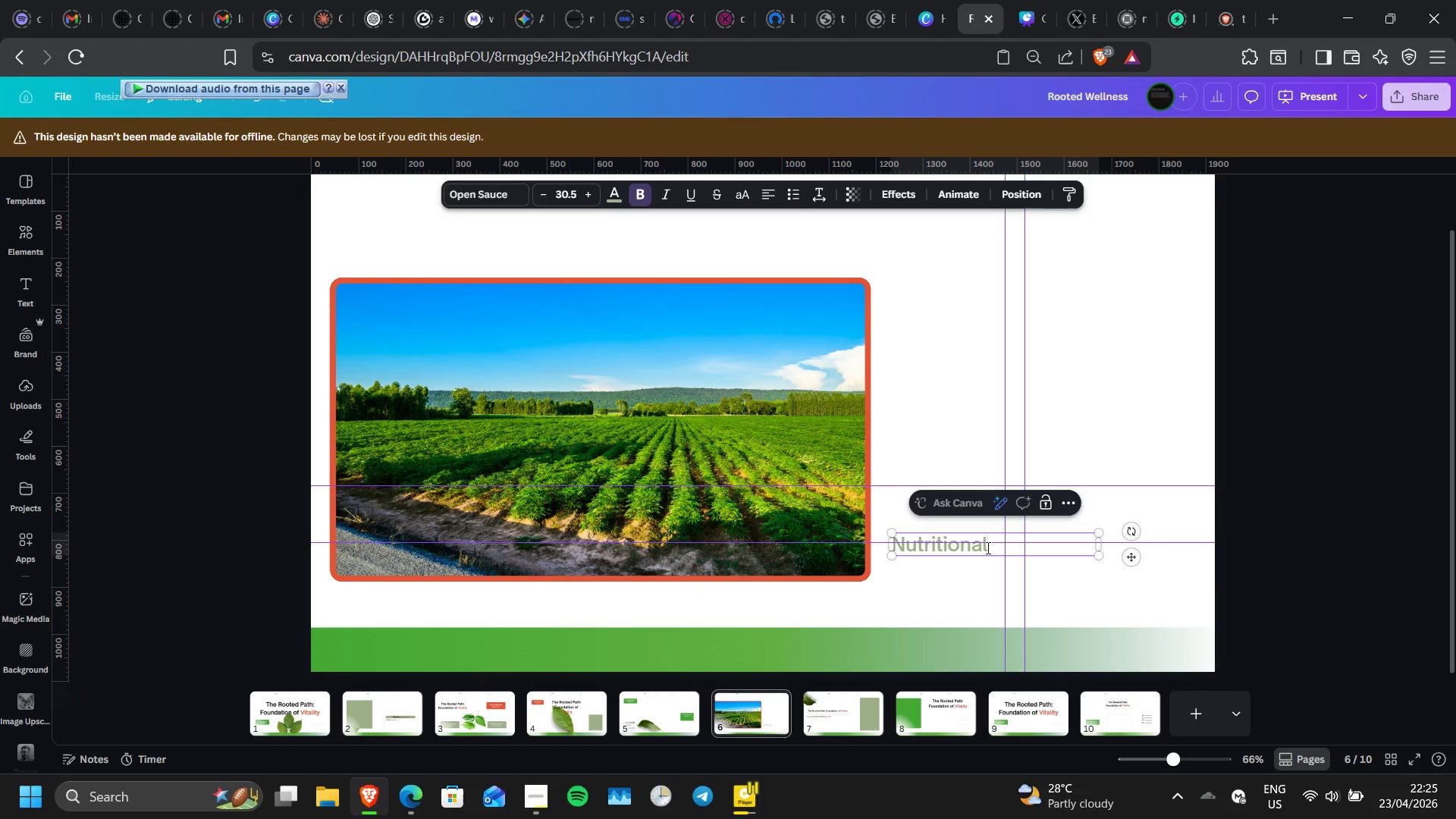 
key(Space)
 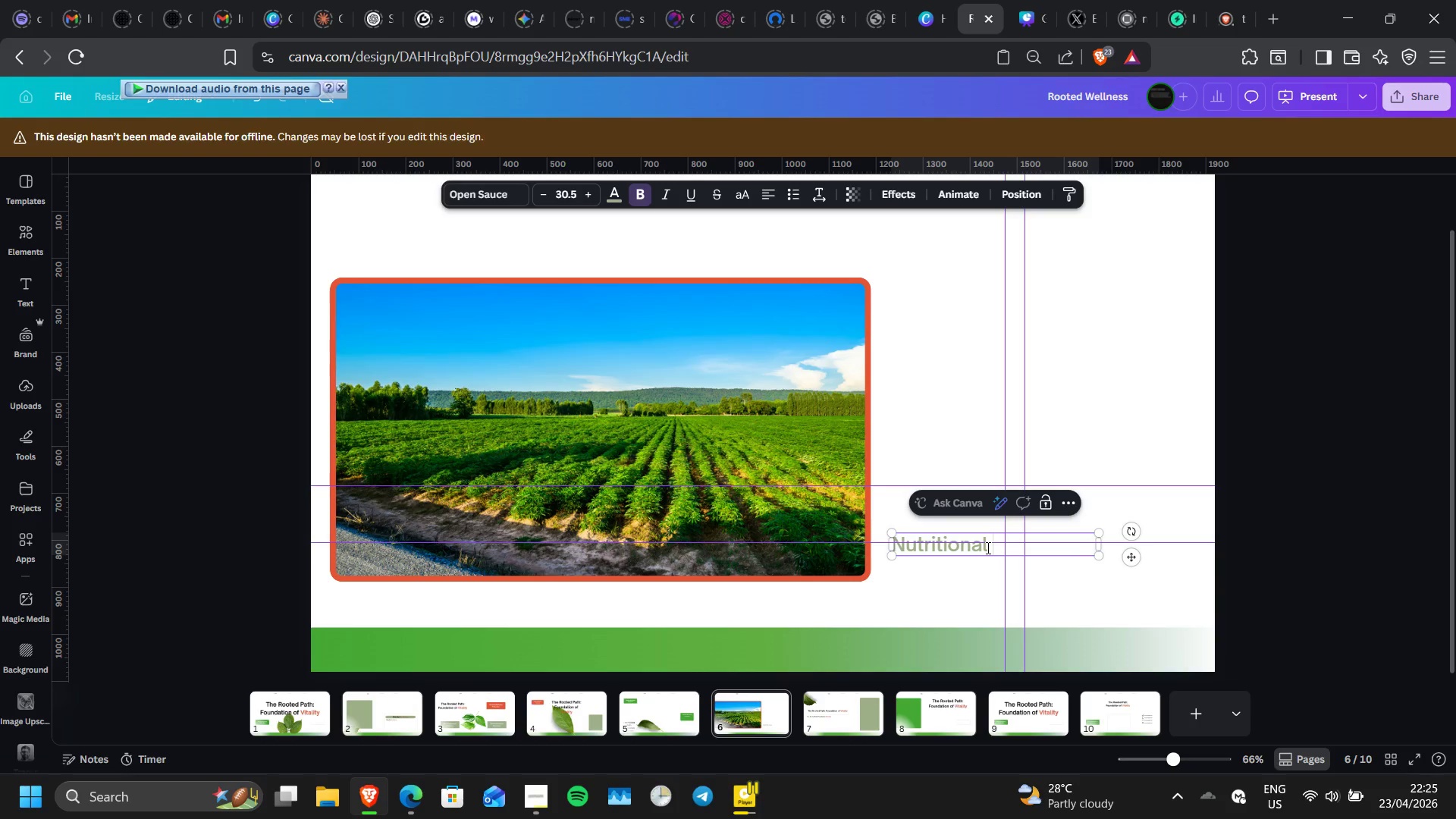 
left_click([987, 548])
 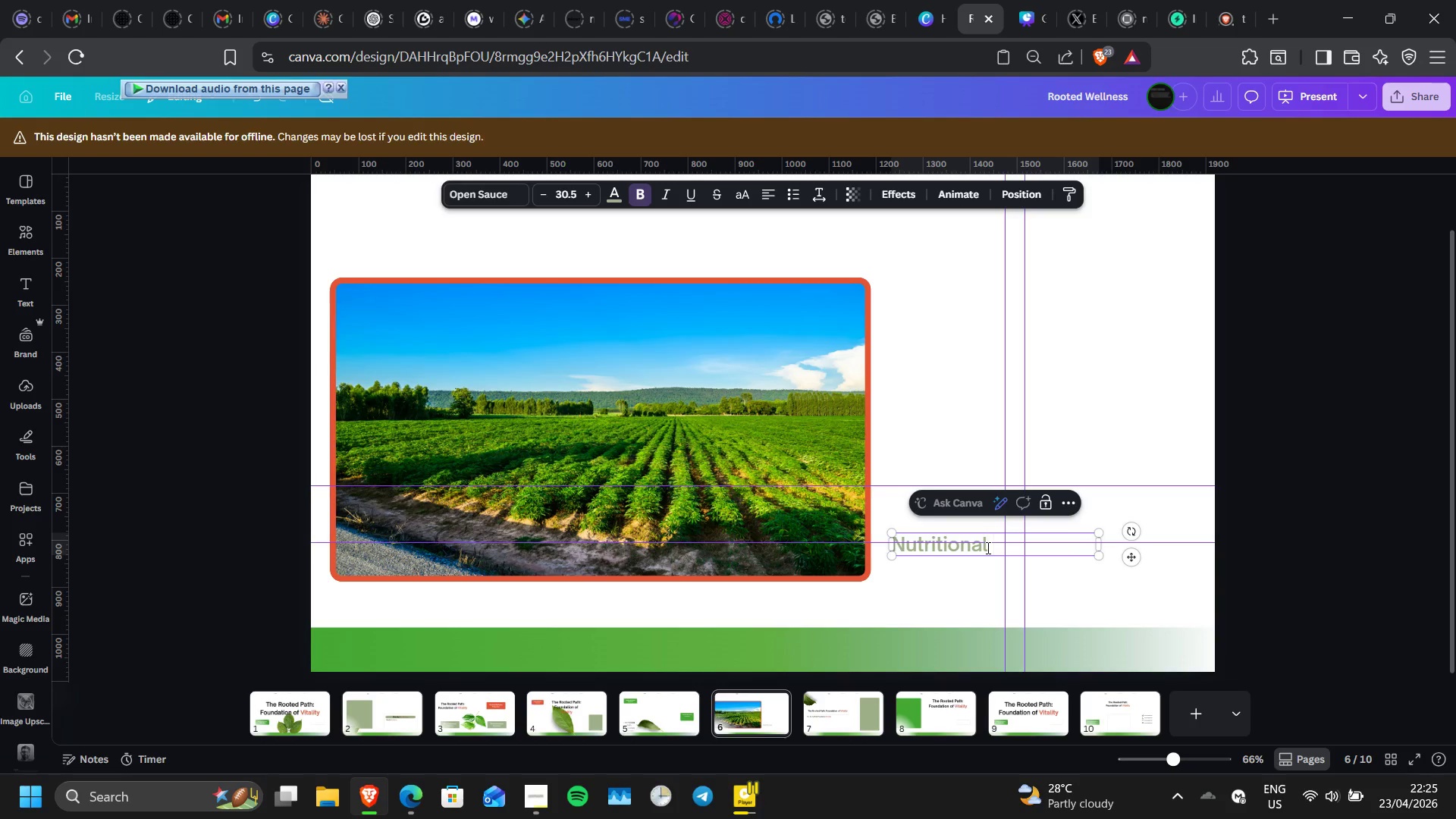 
type( Foundation)
 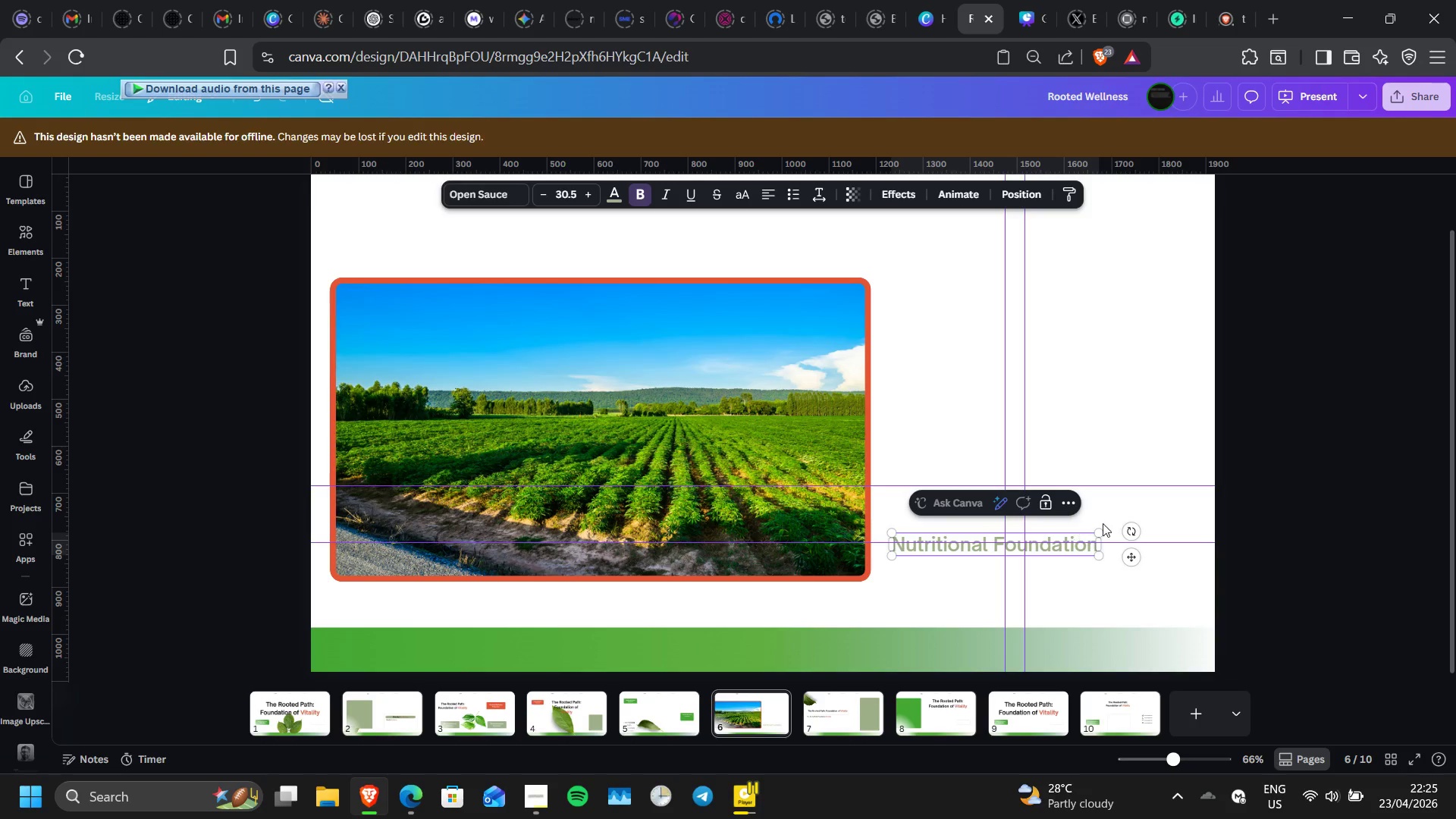 
left_click([1151, 516])
 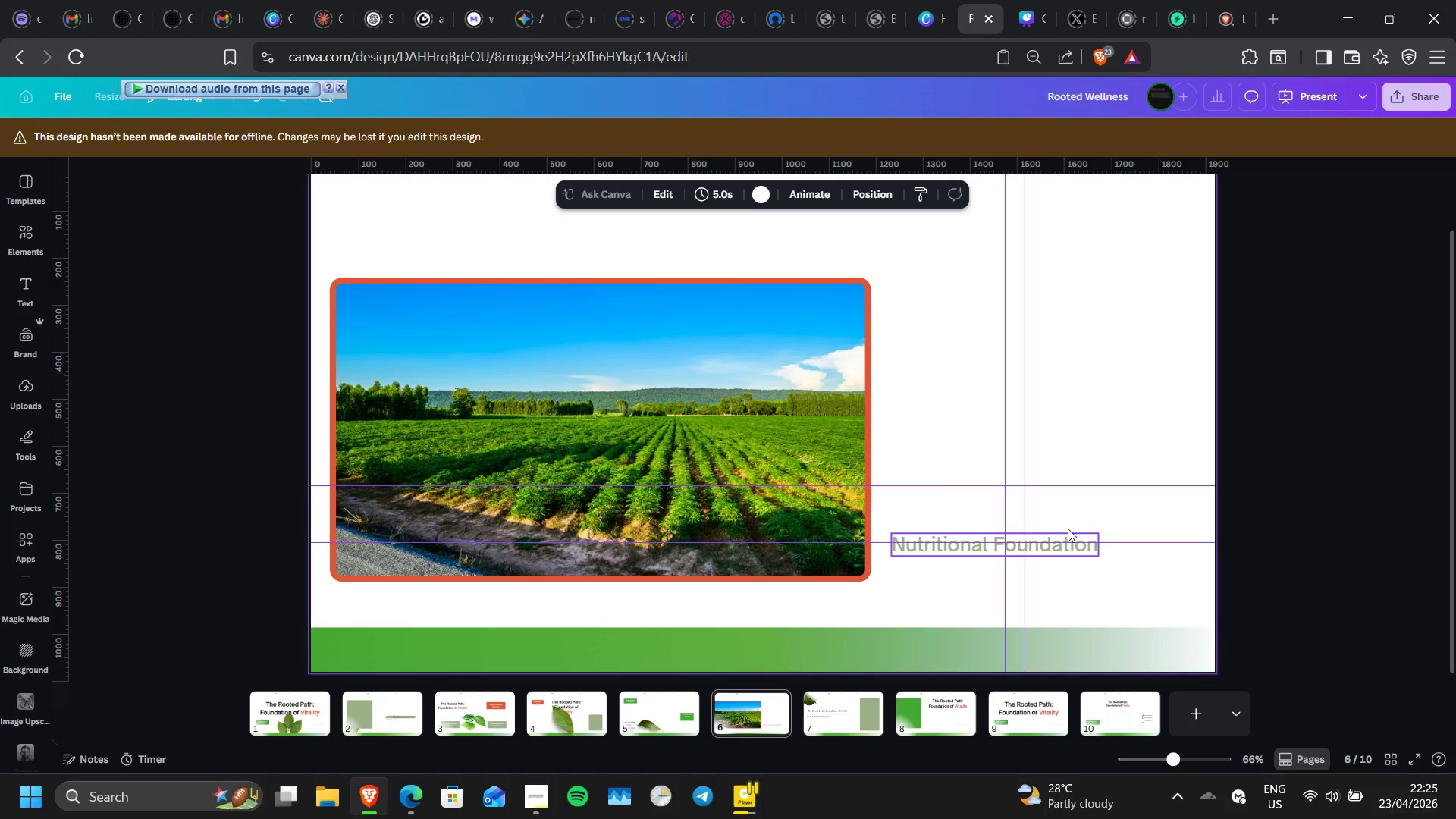 
wait(5.66)
 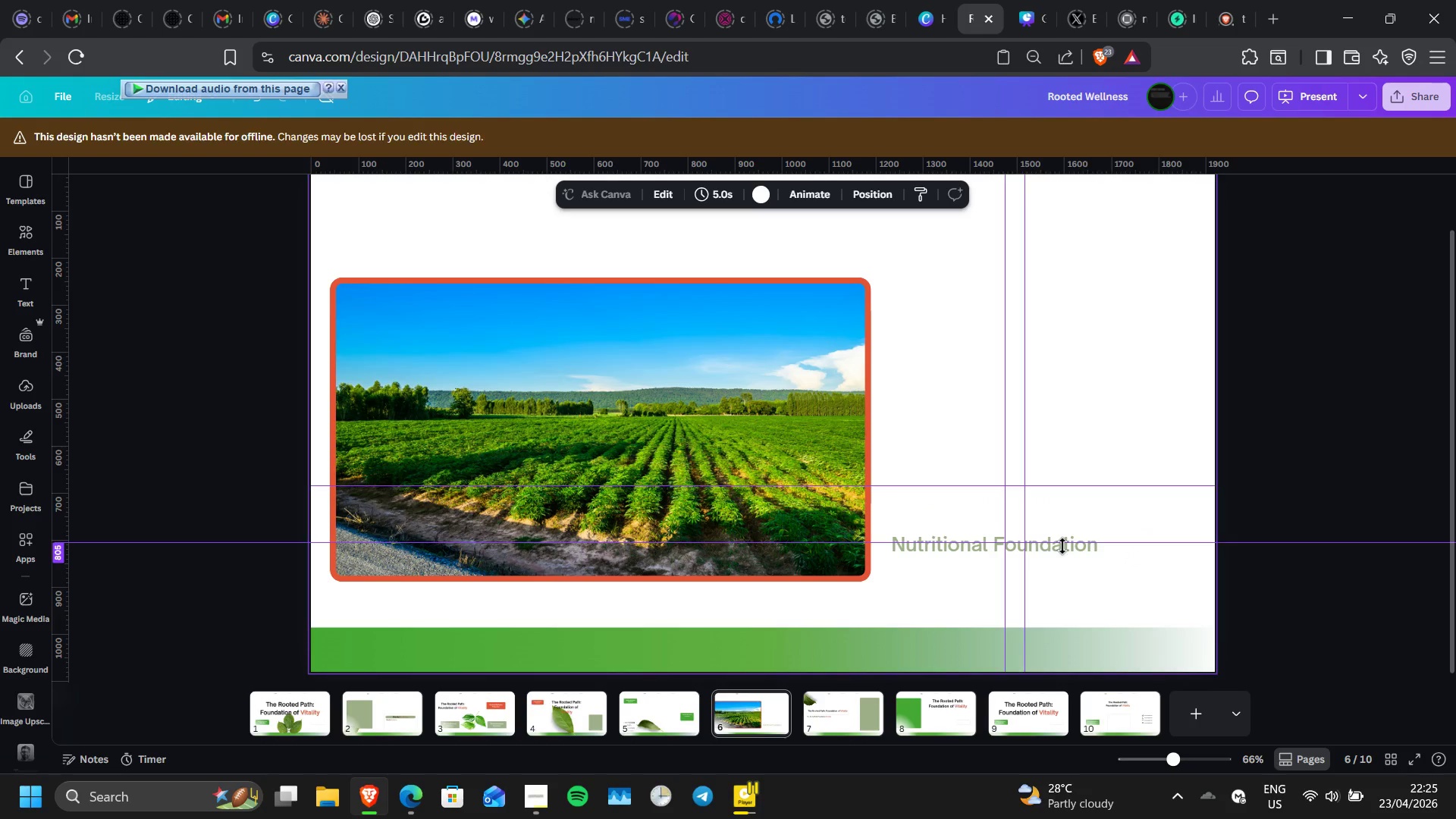 
left_click([1067, 531])
 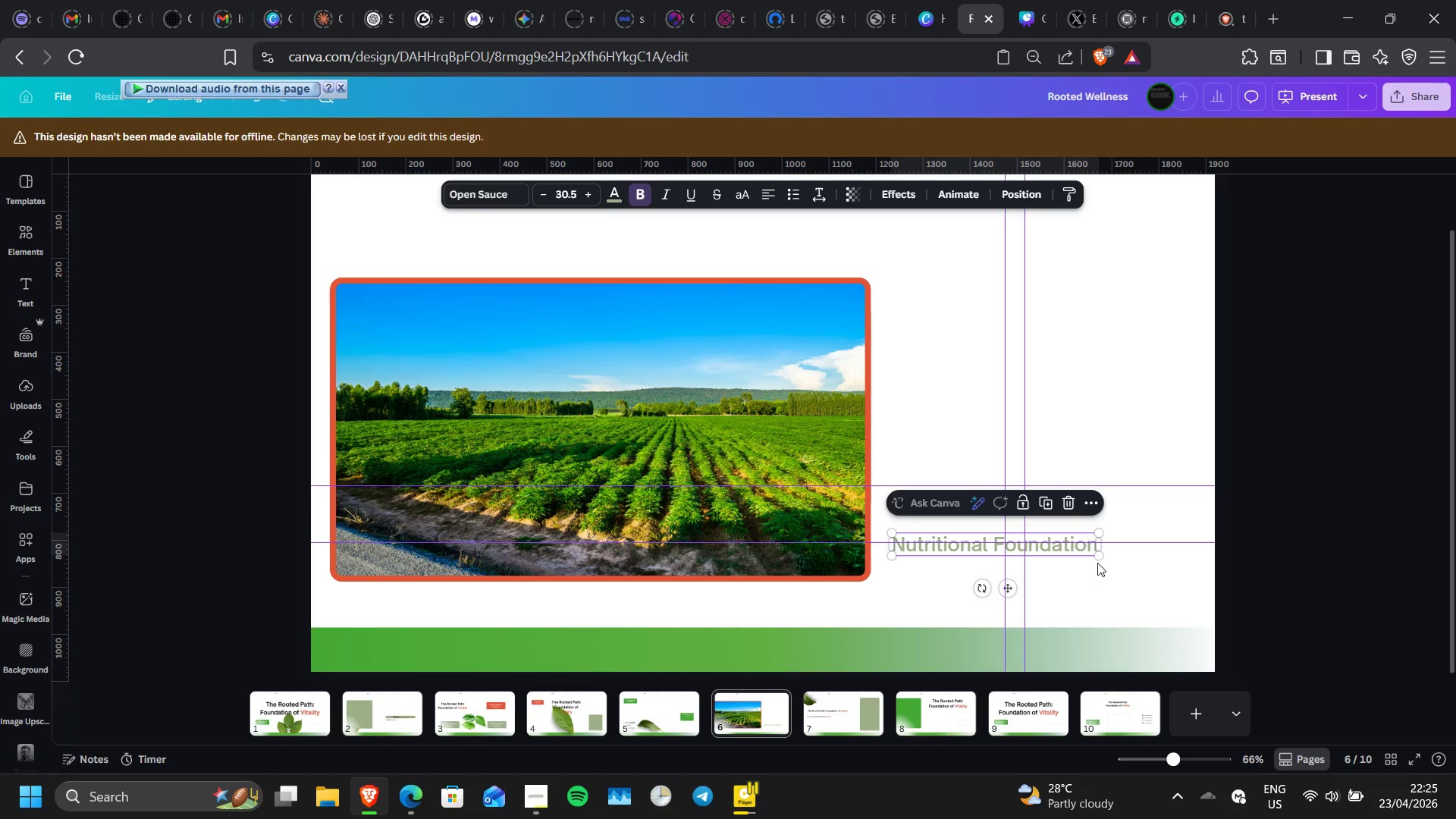 
left_click_drag(start_coordinate=[1100, 560], to_coordinate=[1215, 592])
 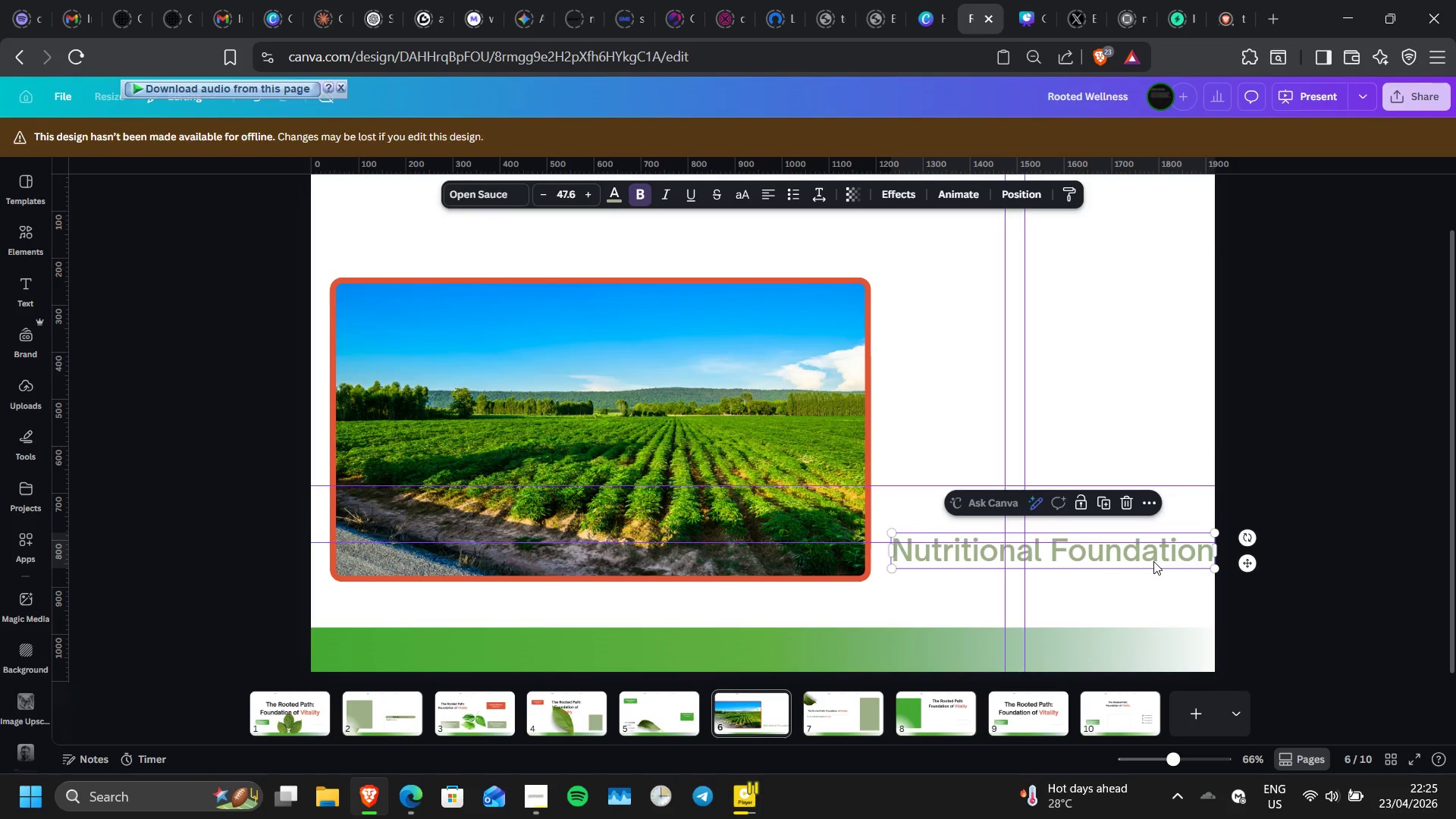 
left_click_drag(start_coordinate=[1153, 561], to_coordinate=[1148, 573])
 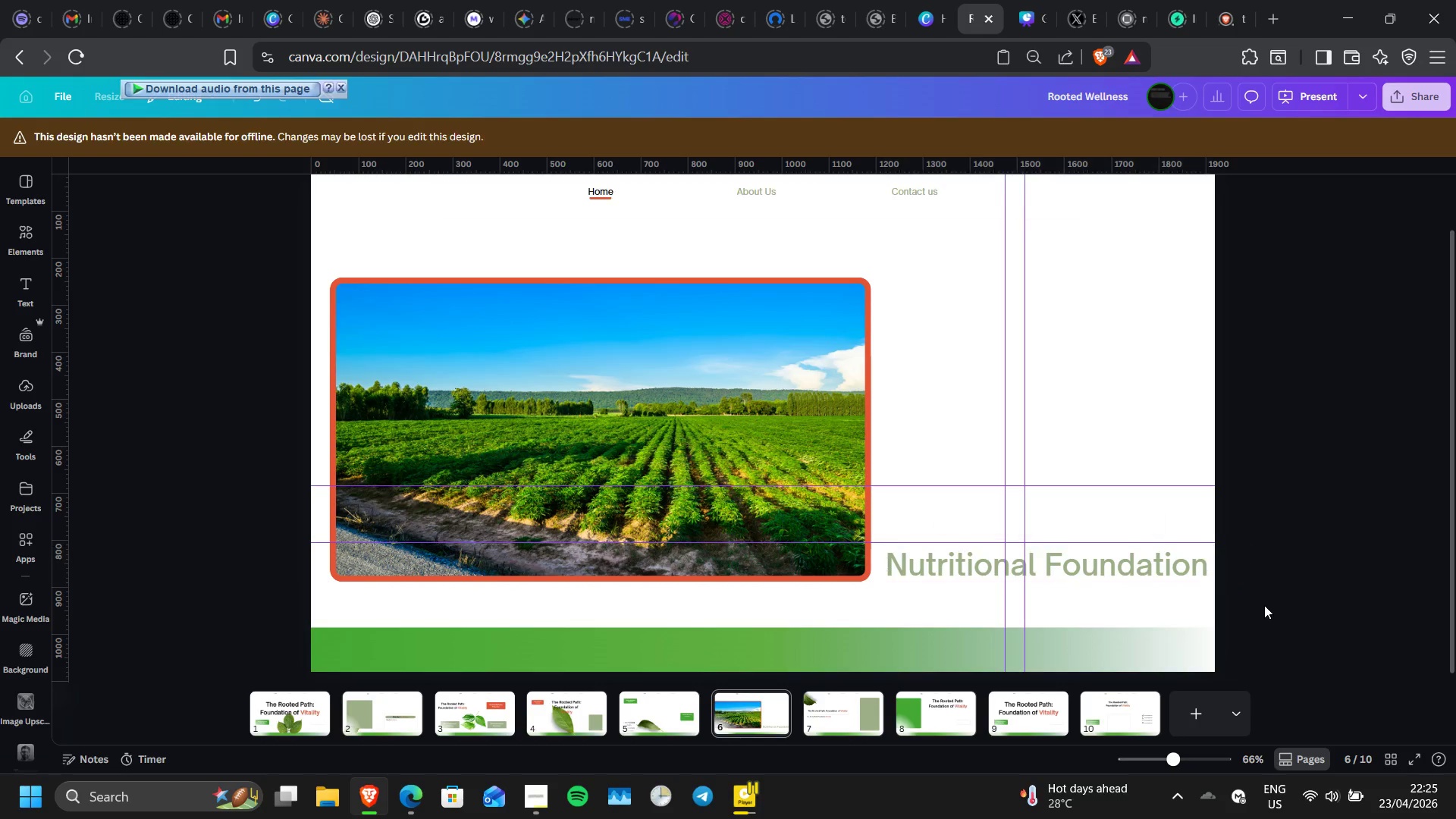 
double_click([1264, 605])
 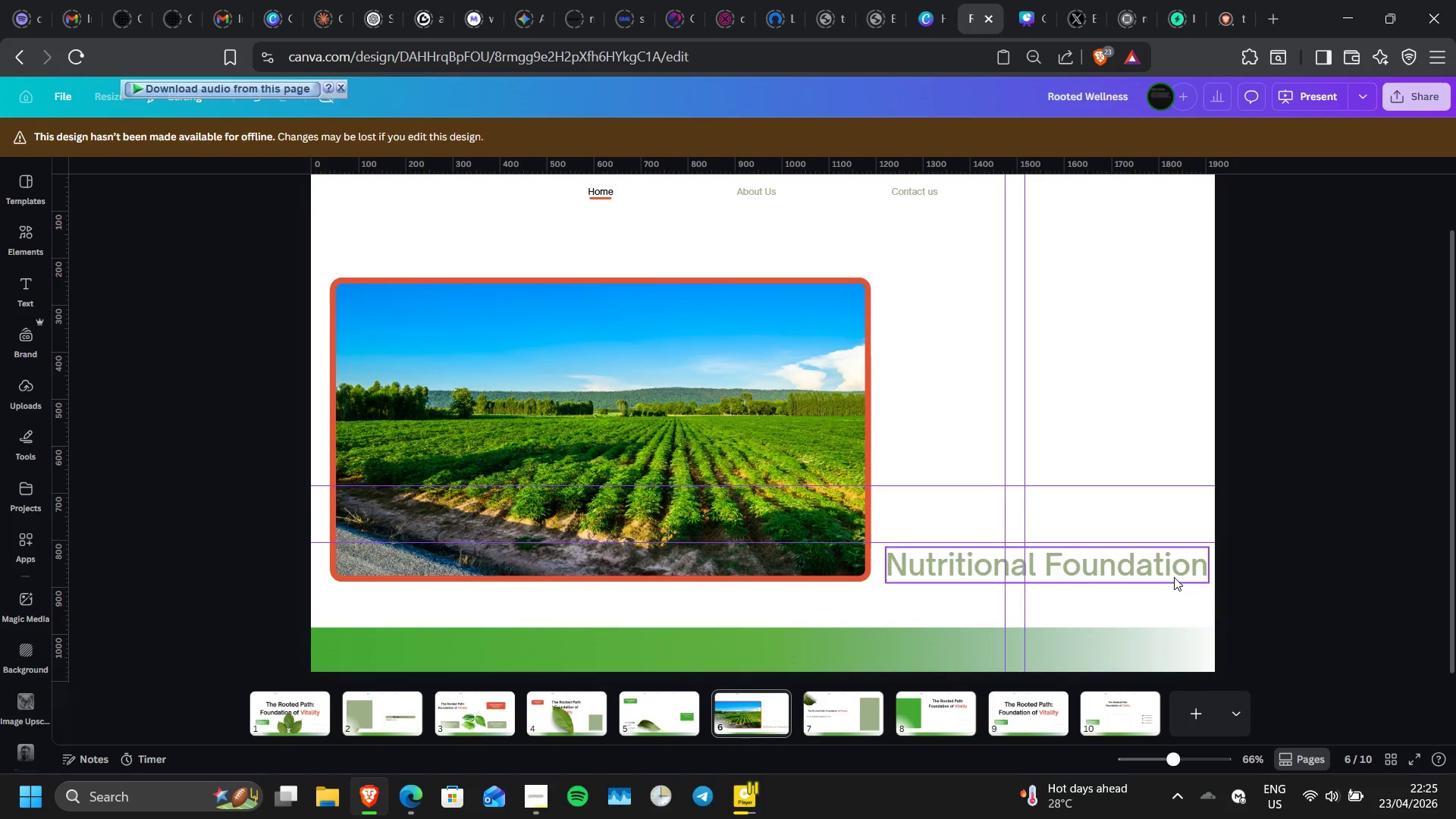 
left_click([1174, 577])
 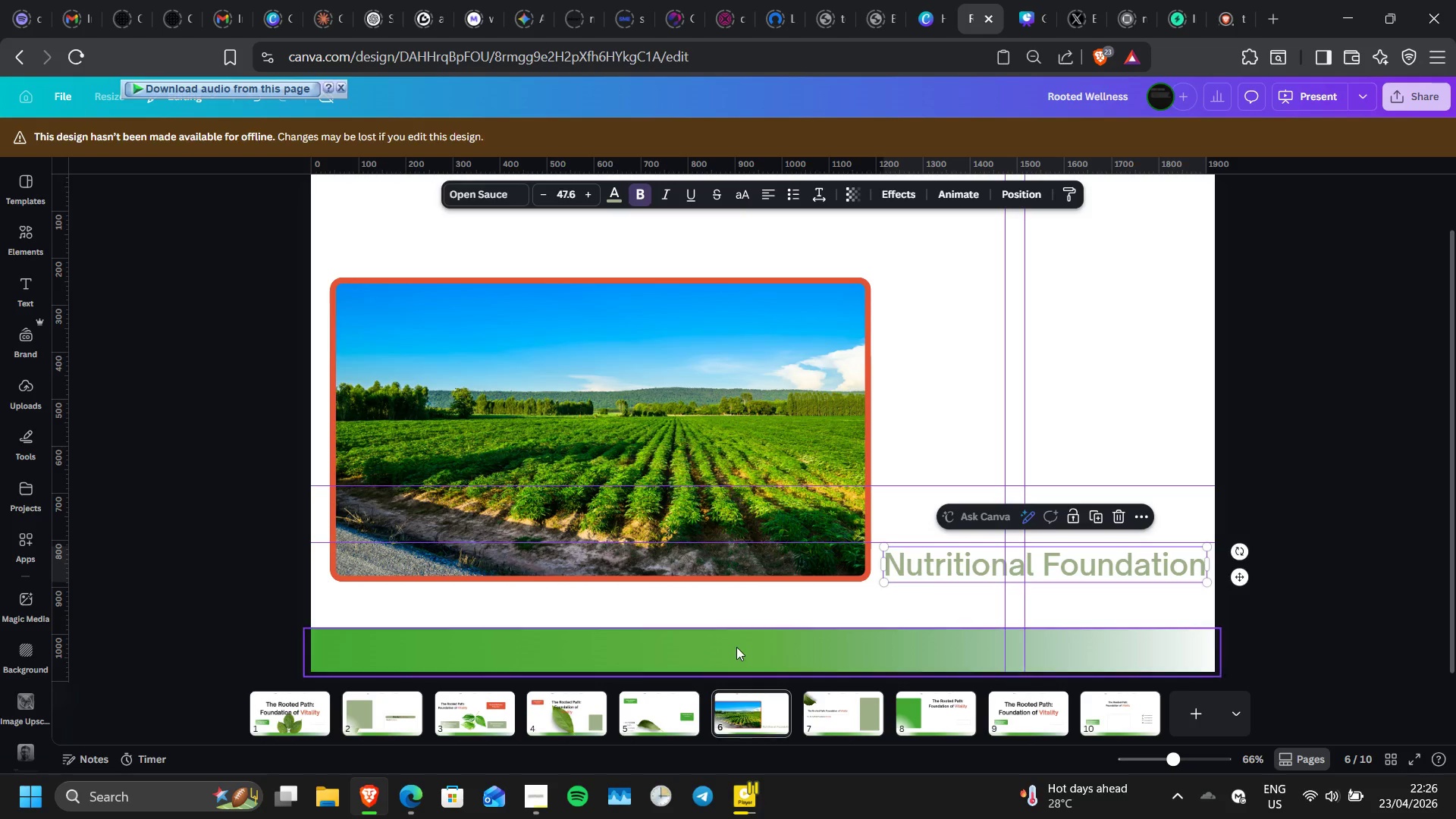 
wait(7.12)
 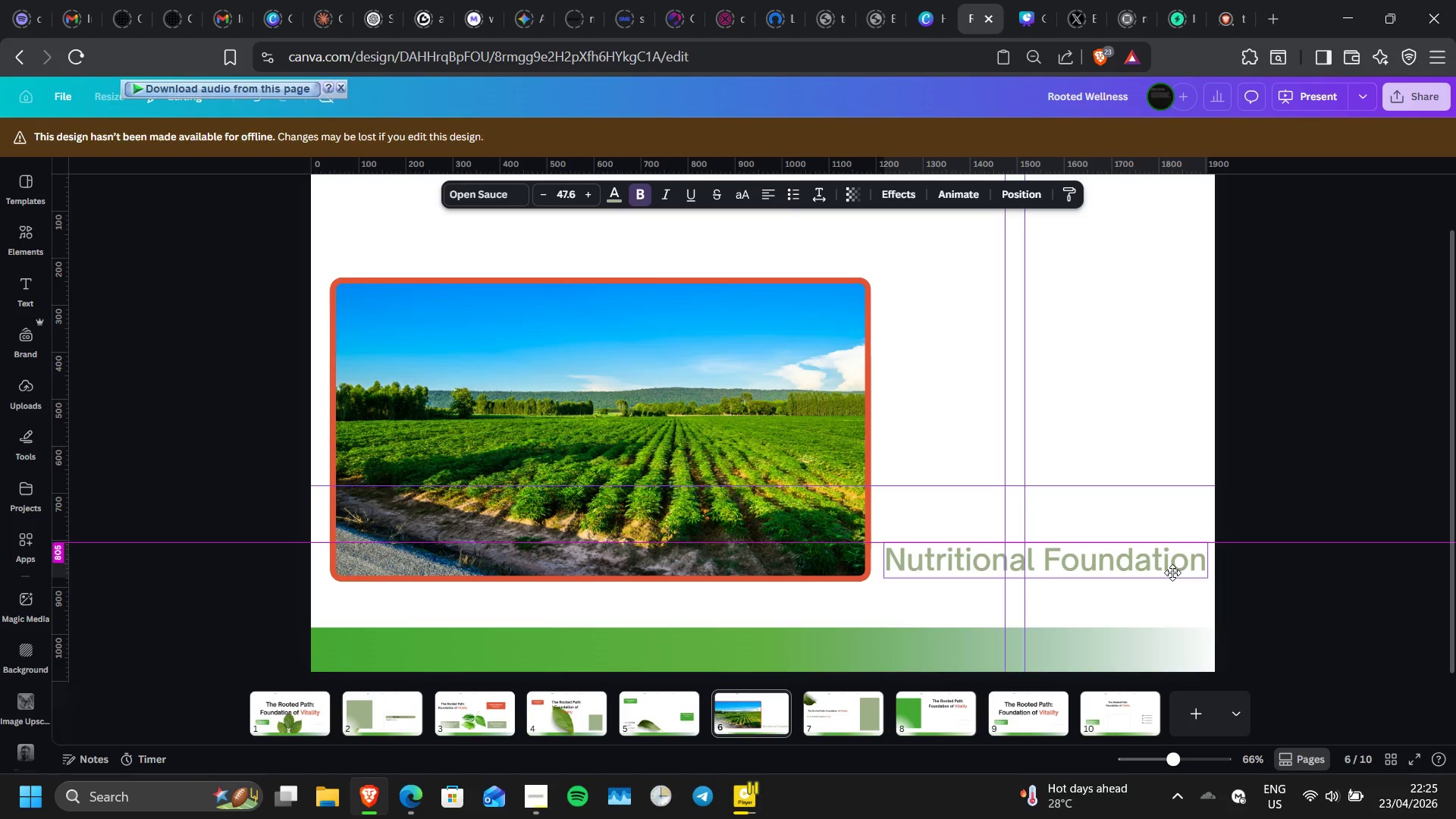 
left_click([460, 723])
 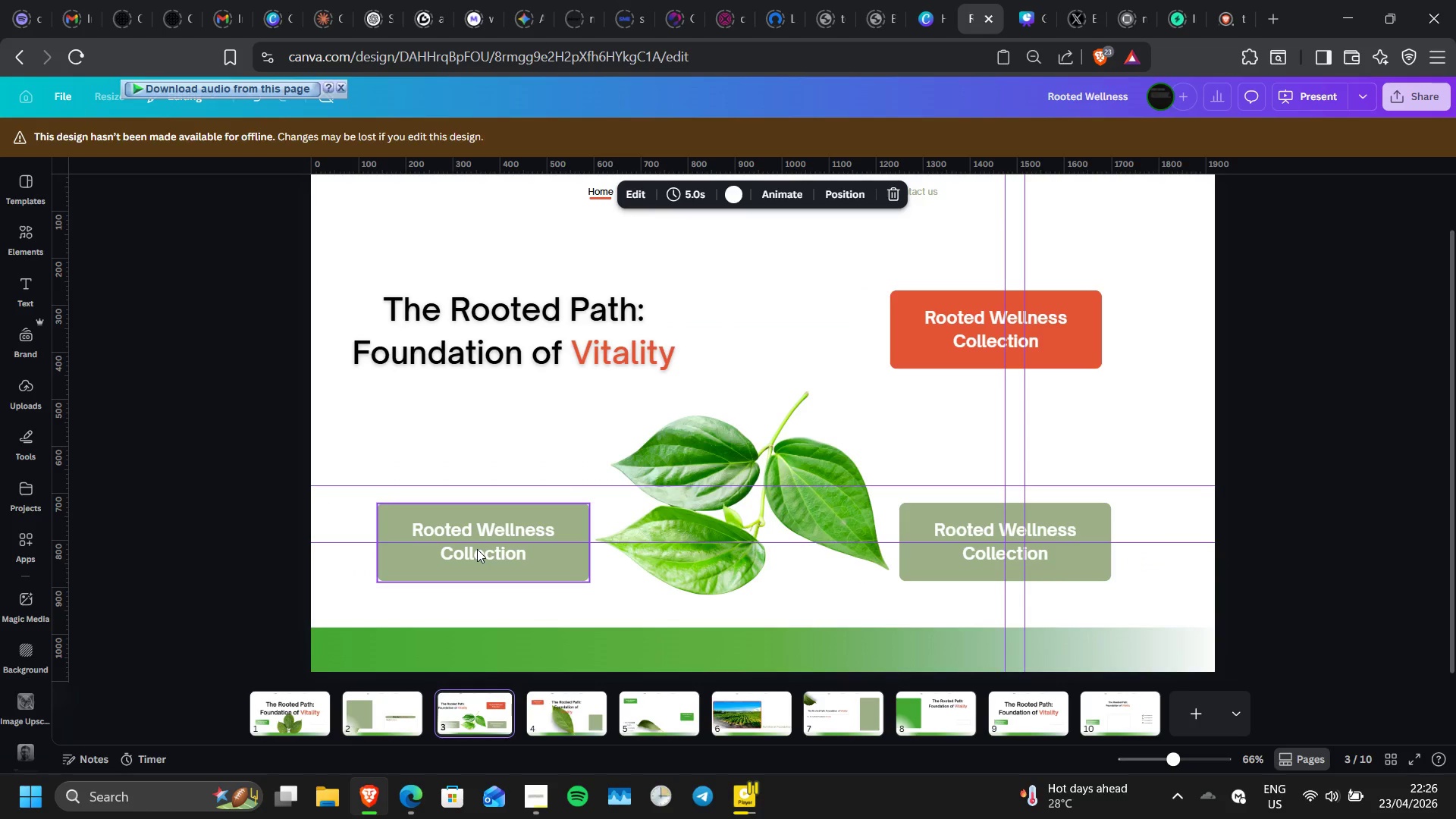 
double_click([477, 549])
 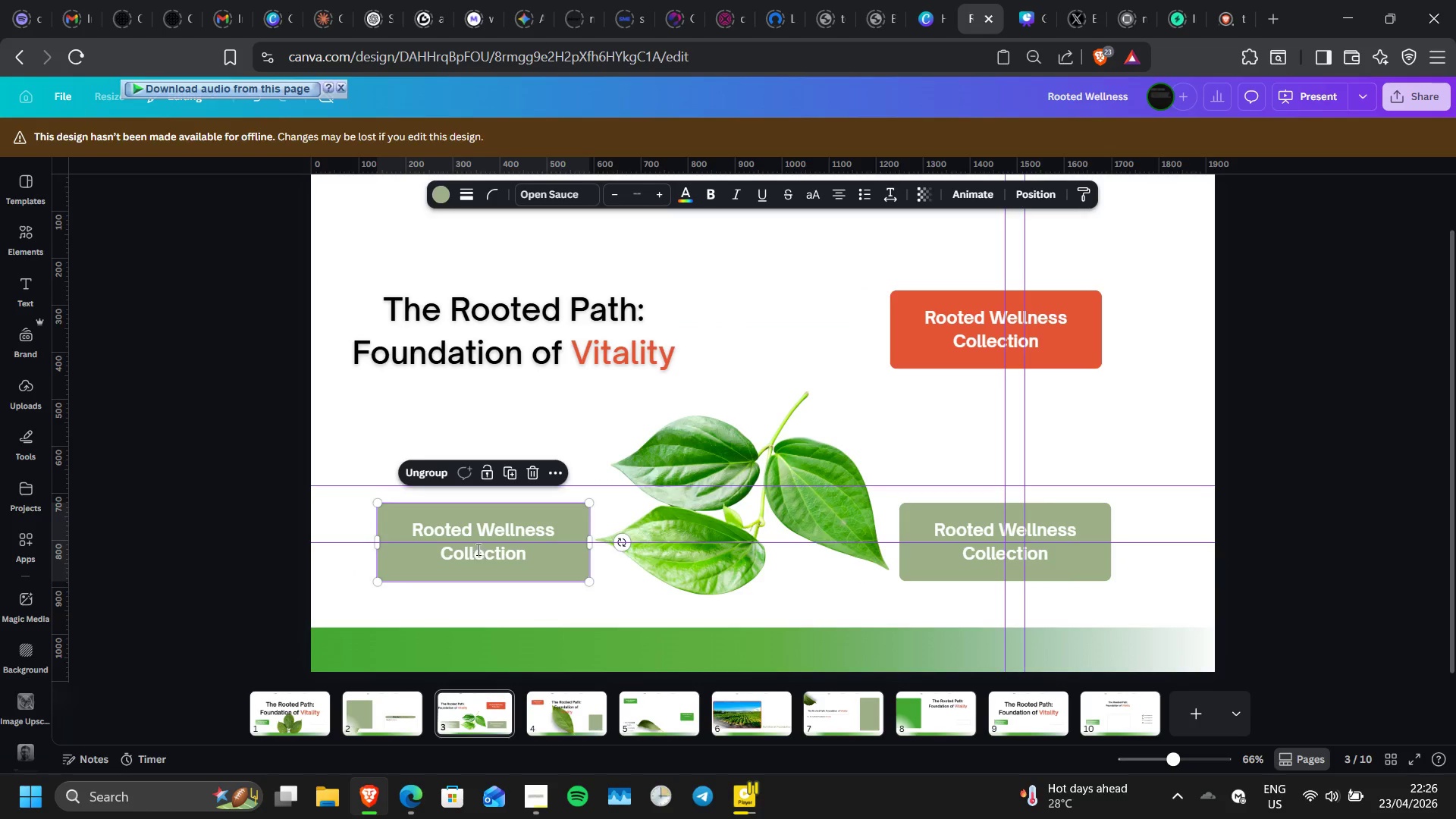 
triple_click([477, 549])
 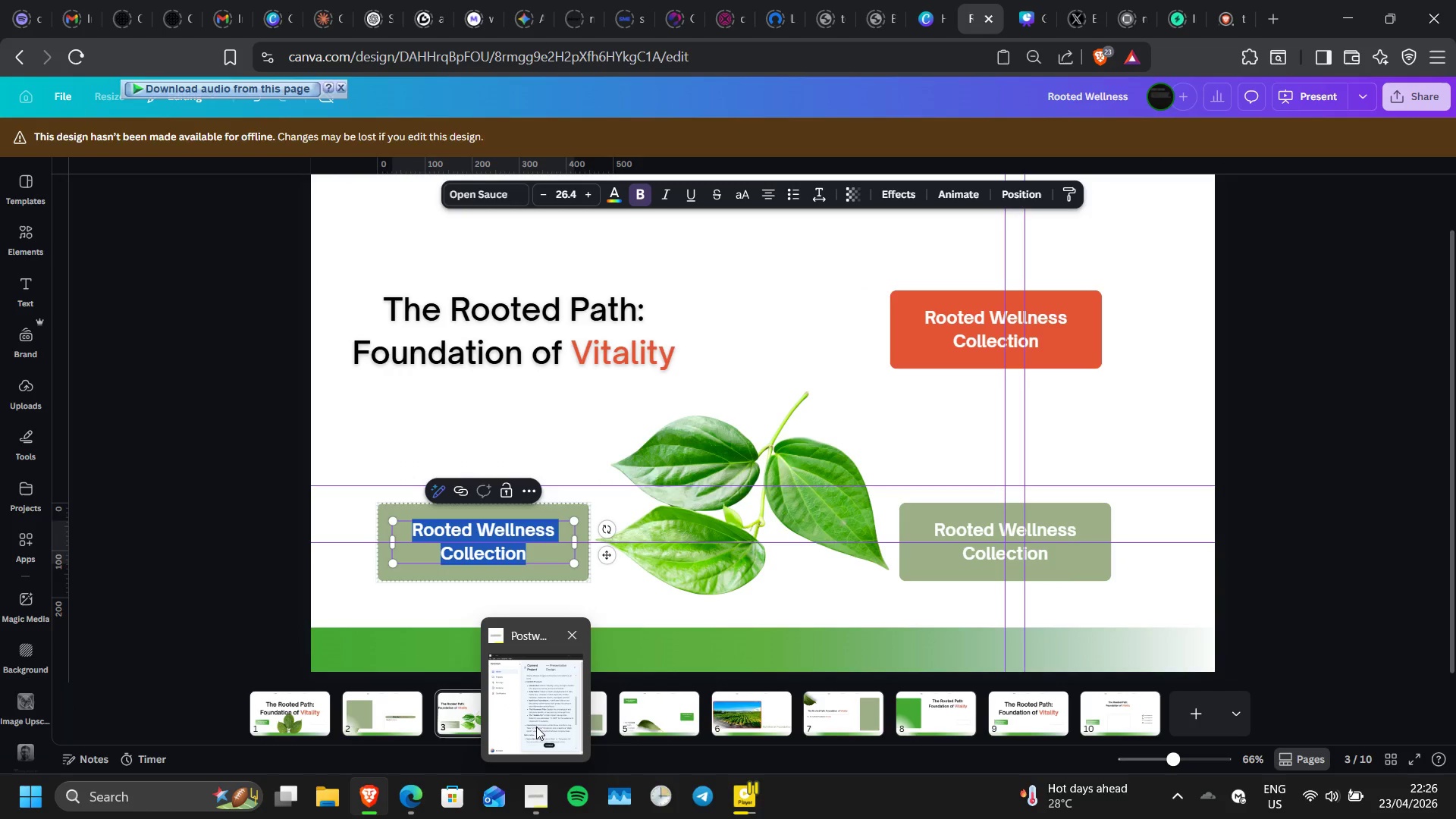 
left_click([538, 723])
 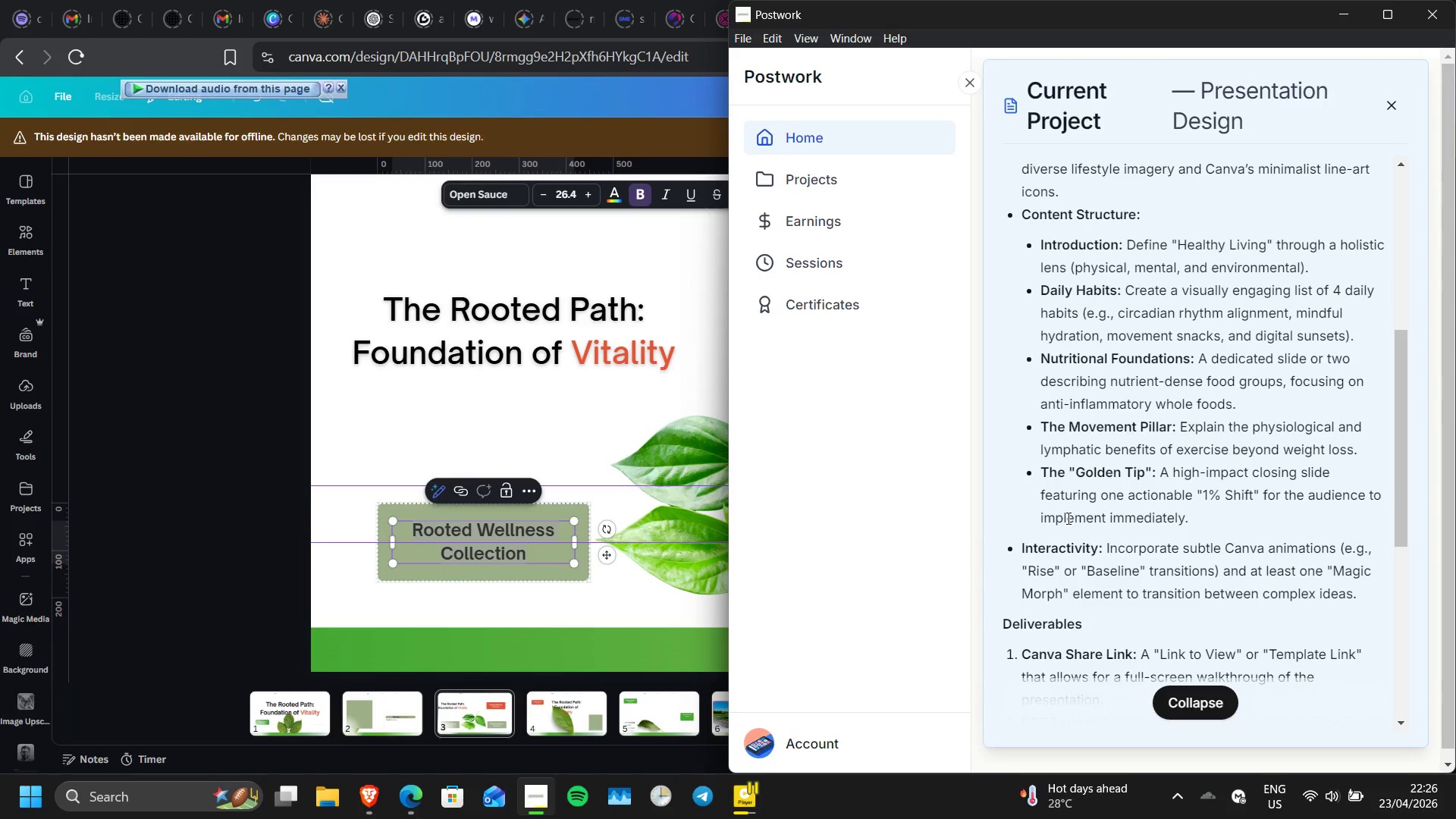 
wait(14.16)
 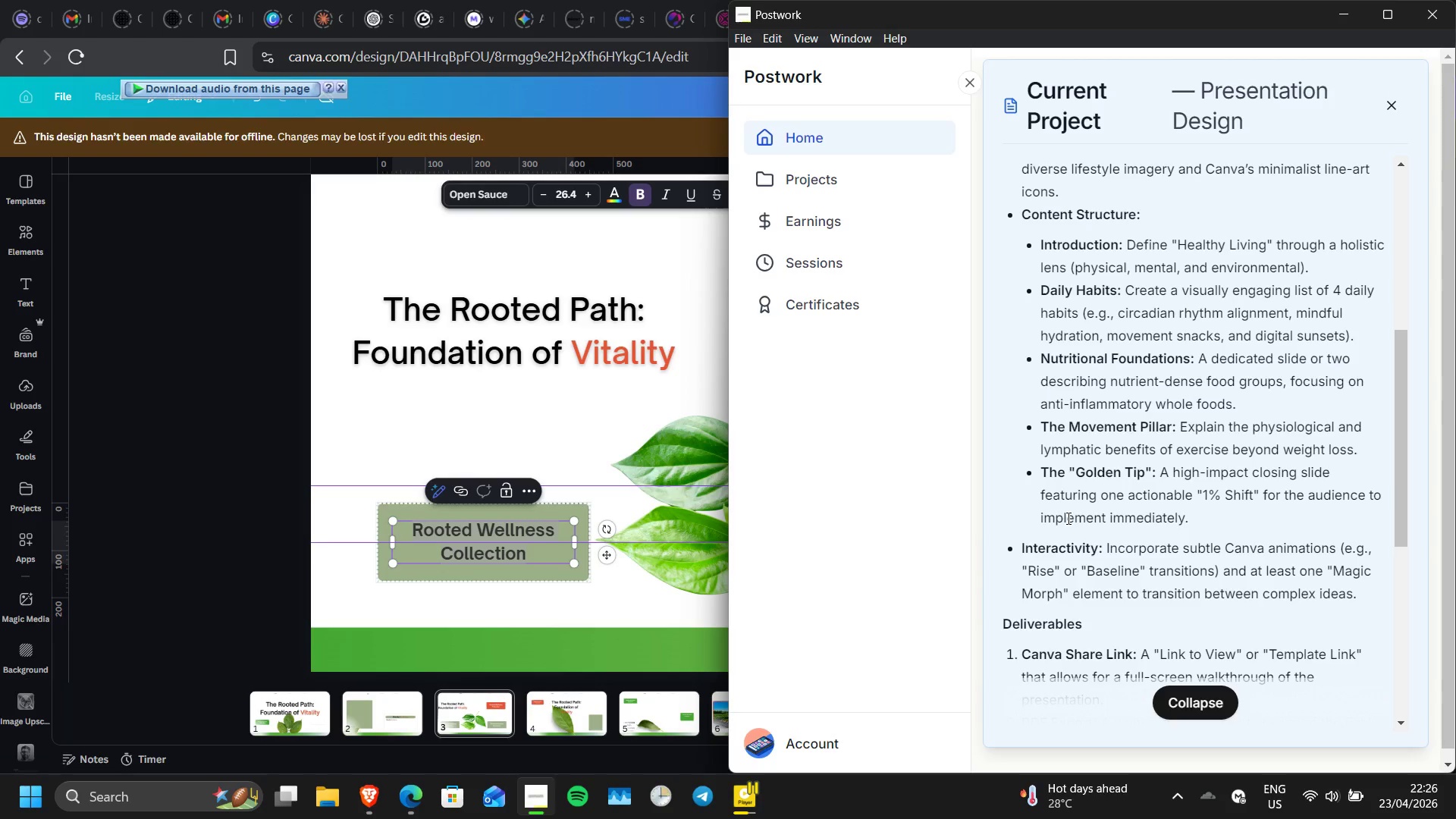 
triple_click([501, 554])
 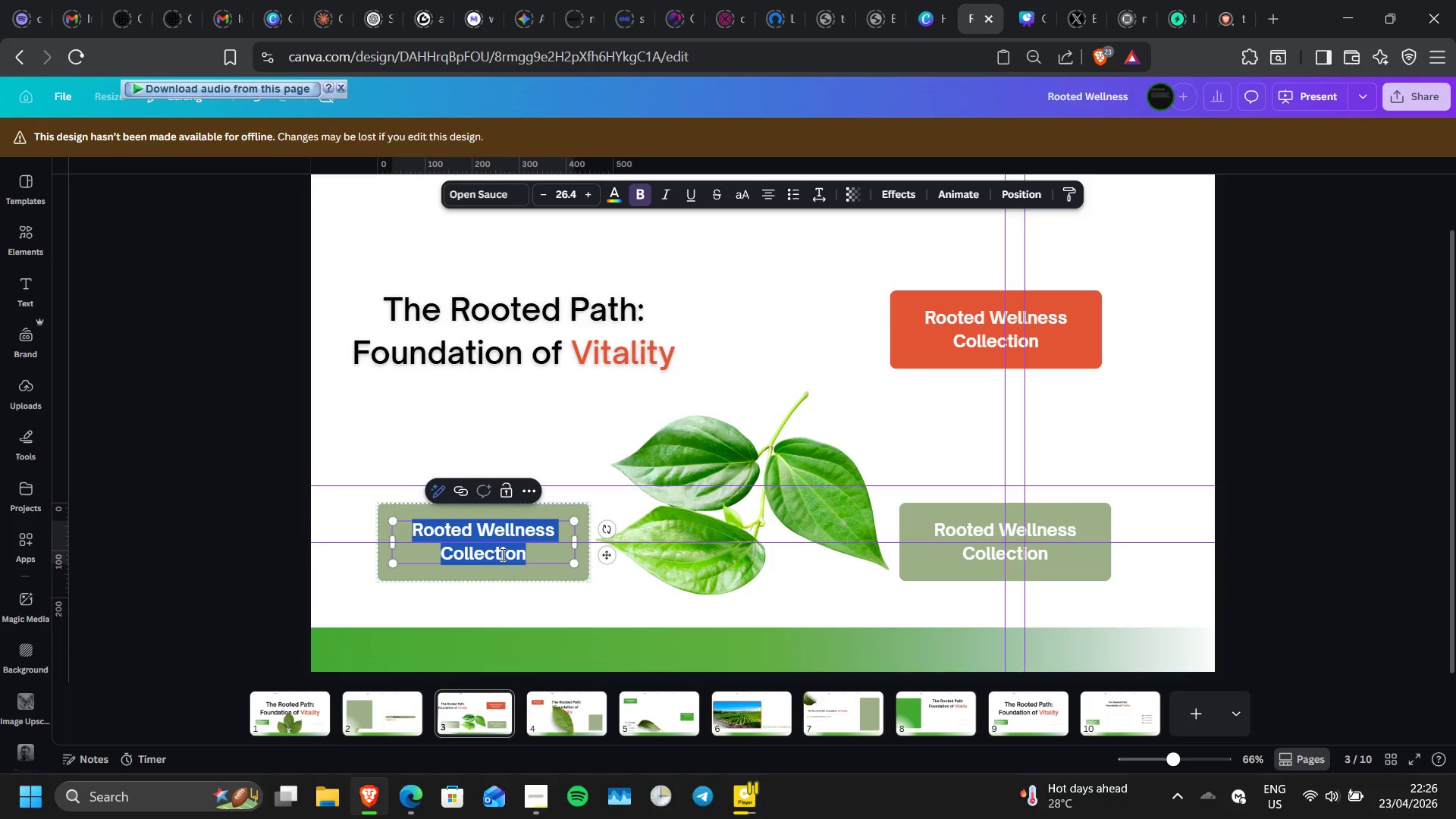 
double_click([501, 554])
 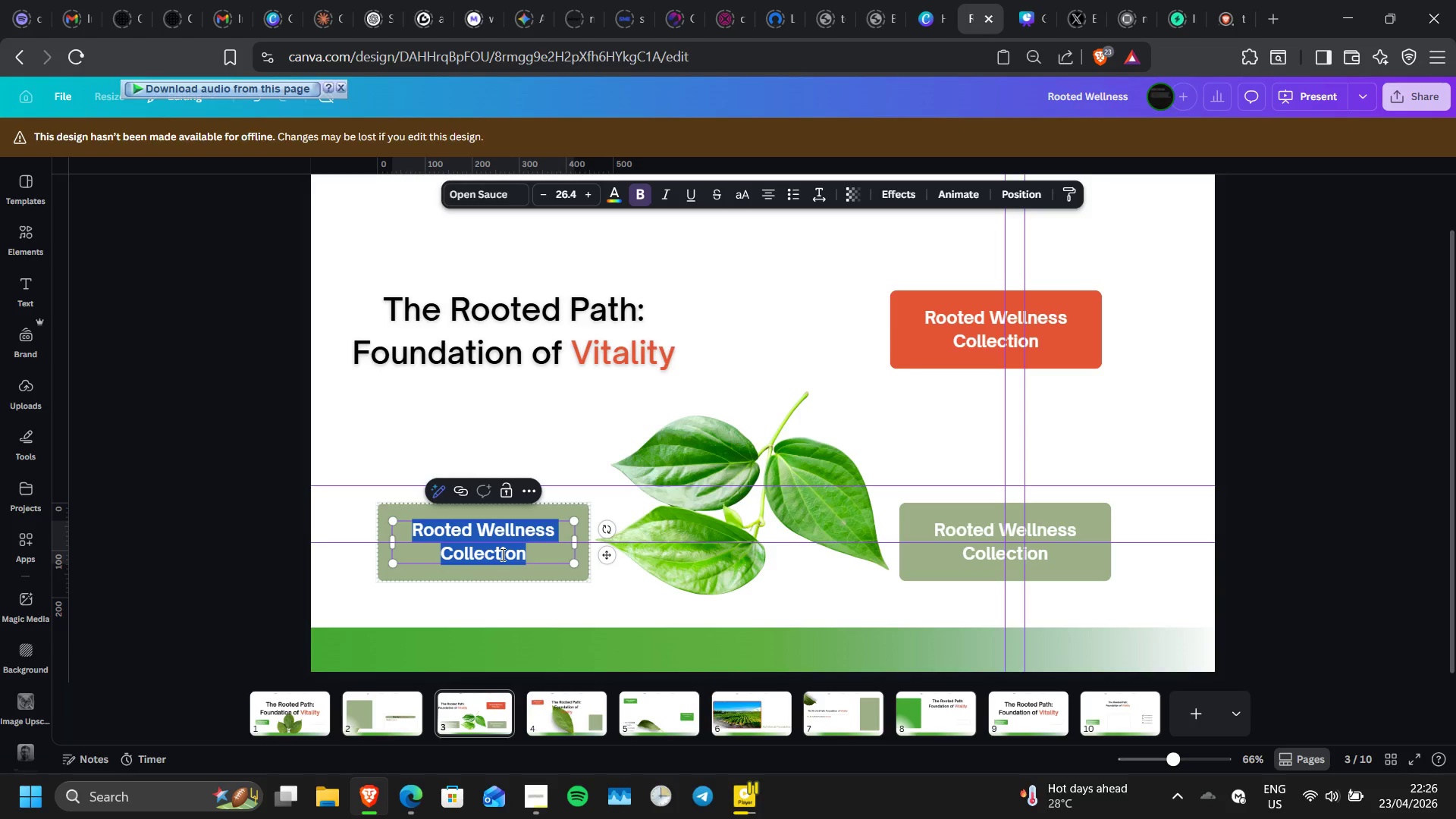 
triple_click([501, 554])
 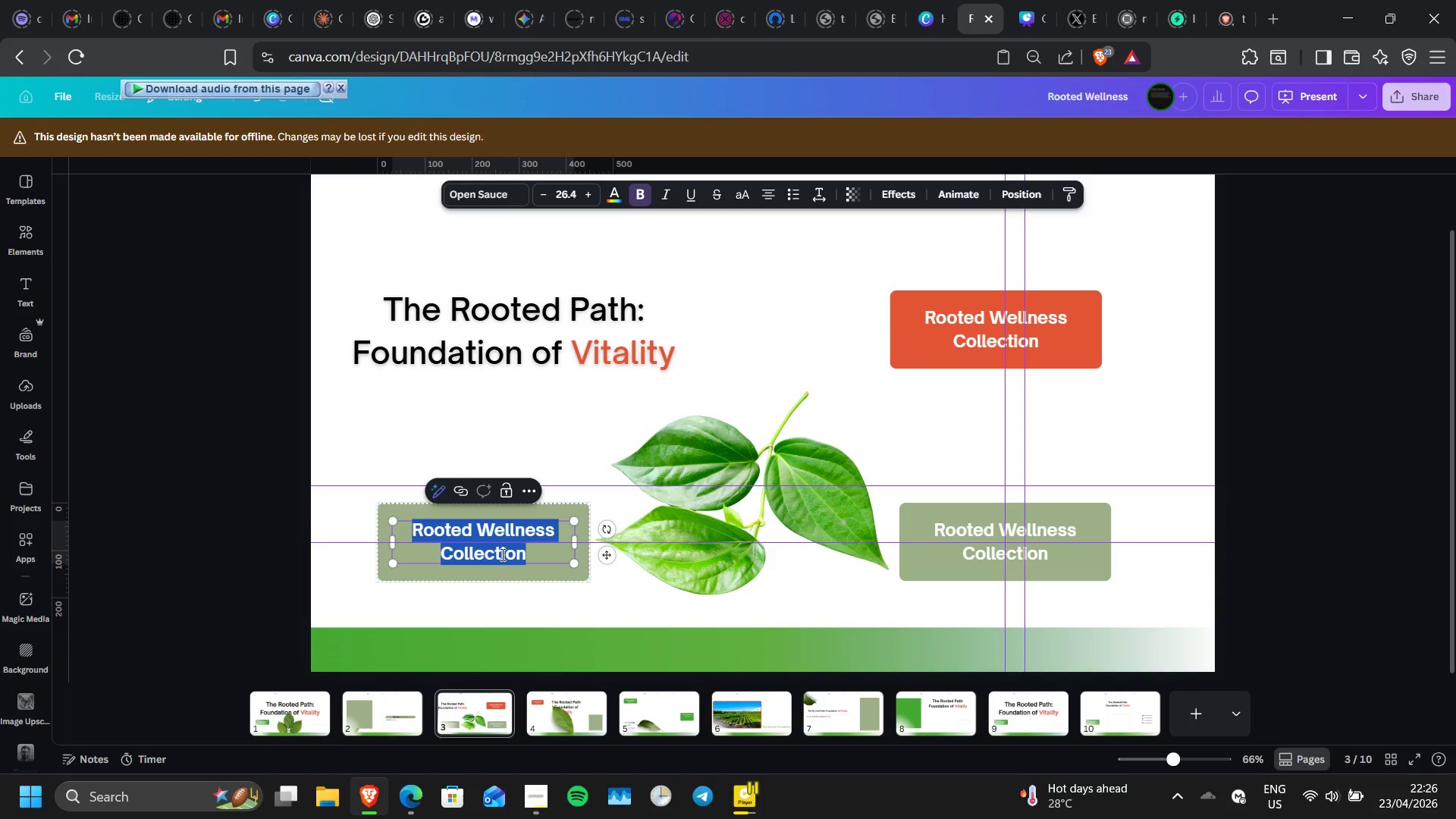 
type(Movement s)
key(Backspace)
type(Snack)
 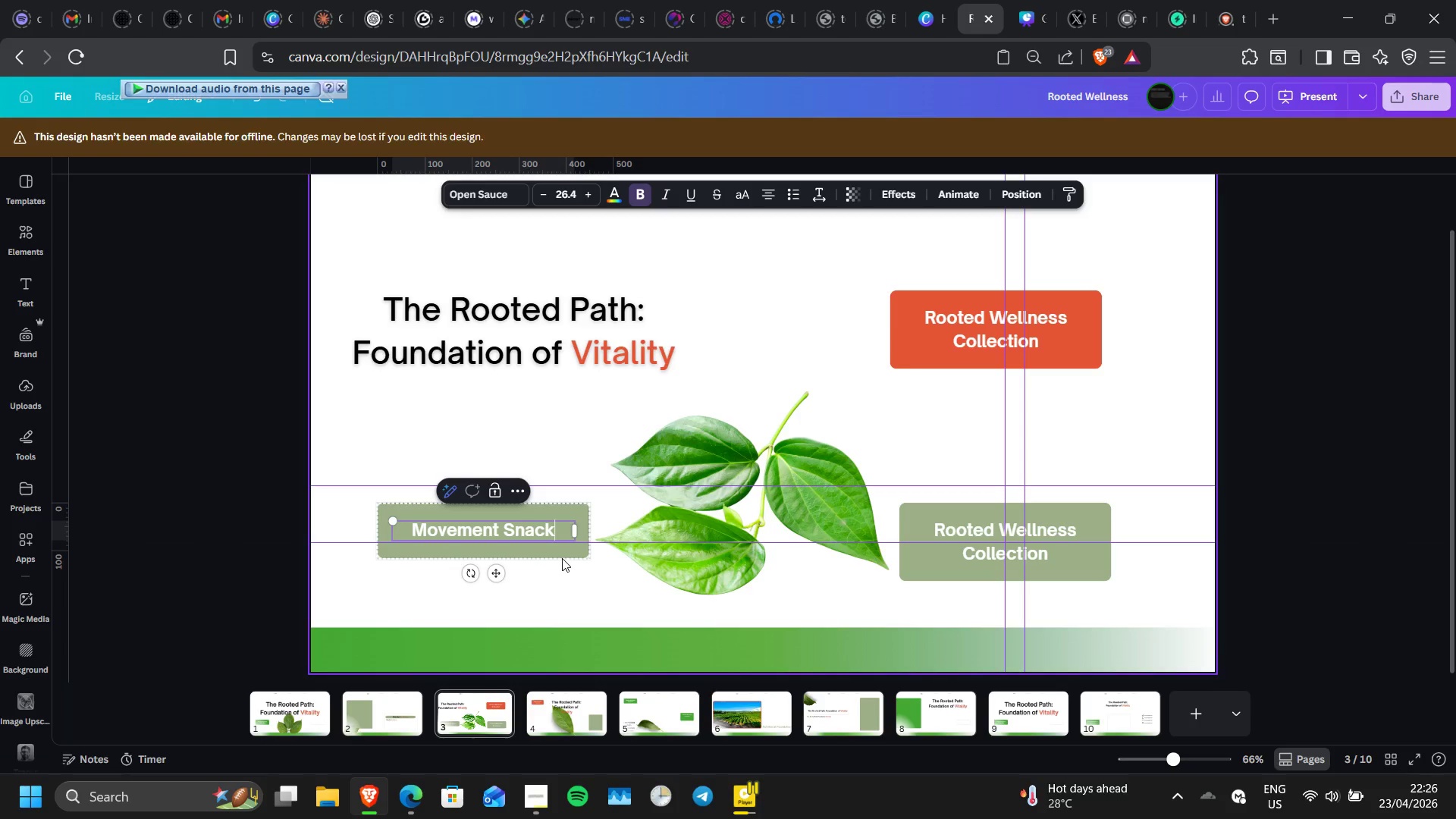 
left_click([562, 557])
 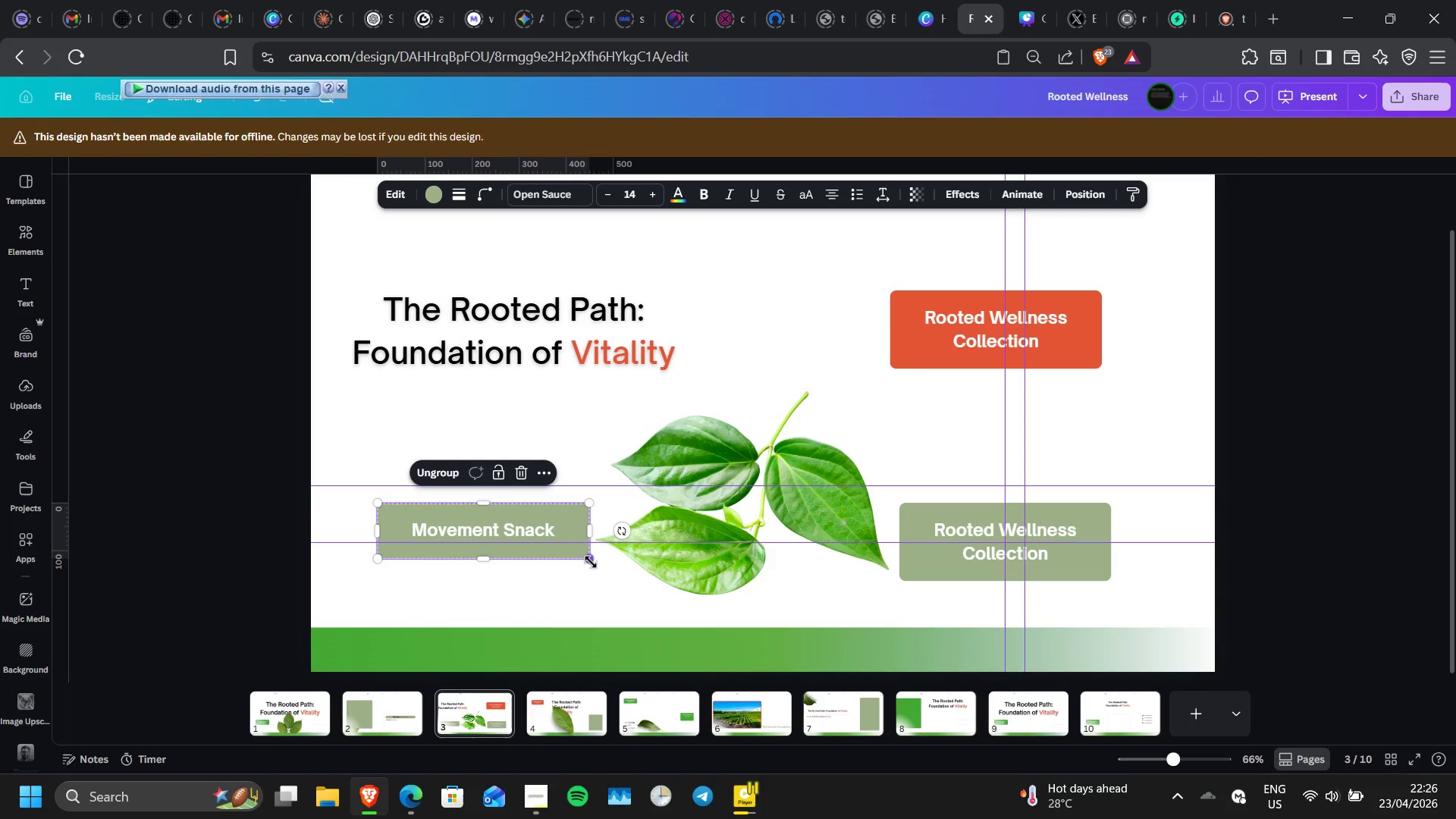 
left_click_drag(start_coordinate=[591, 562], to_coordinate=[527, 544])
 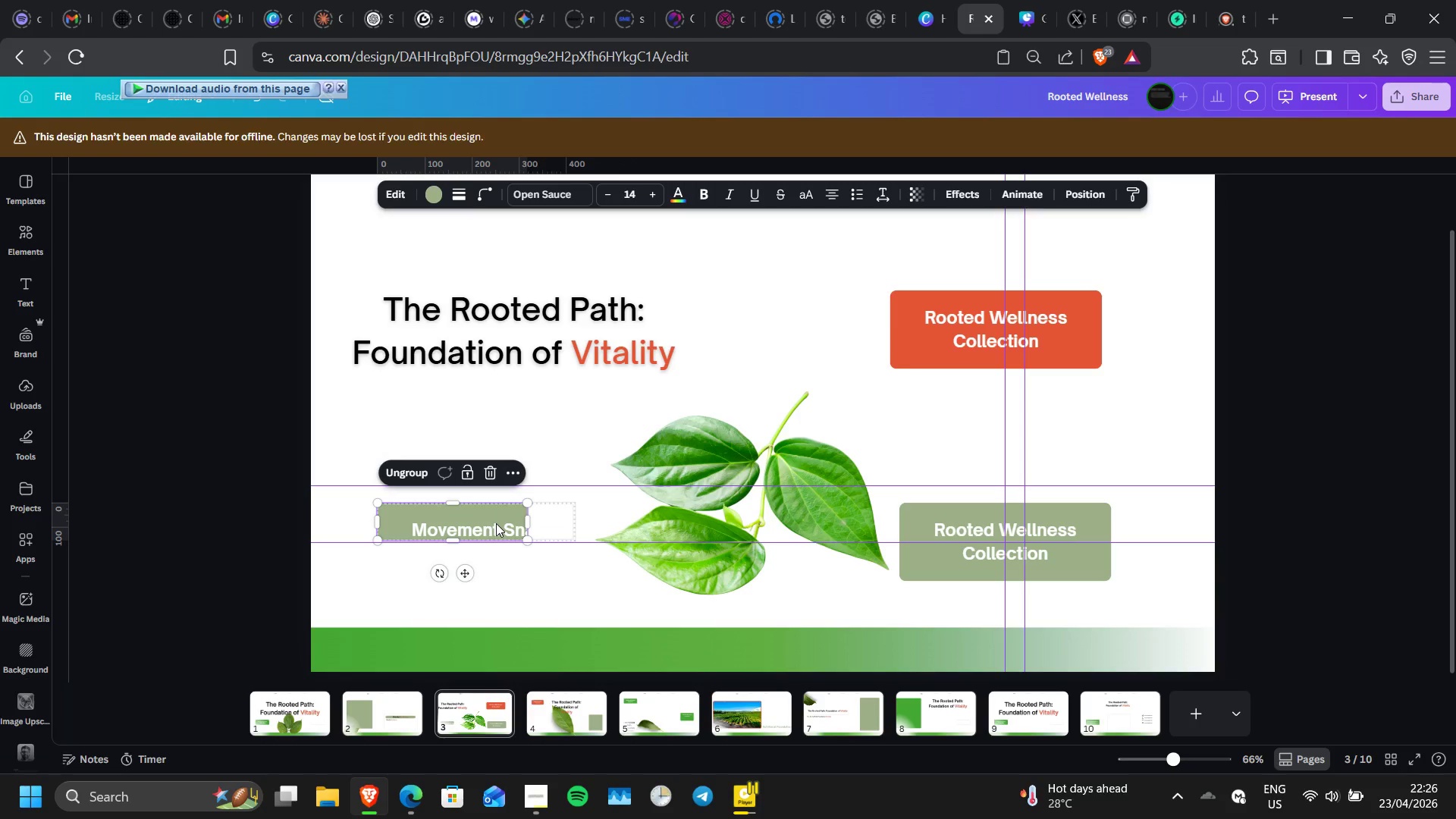 
left_click([496, 523])
 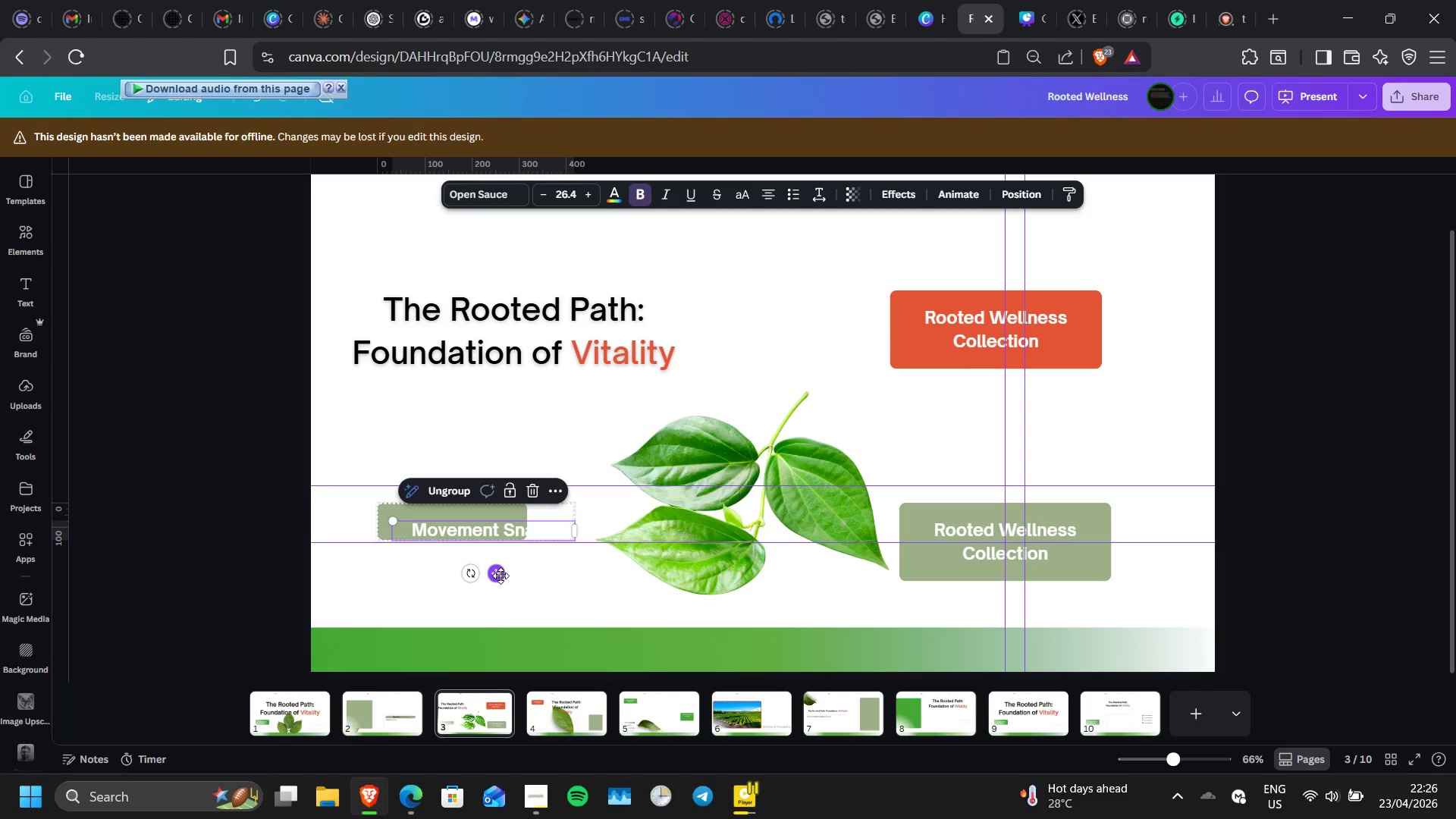 
left_click_drag(start_coordinate=[500, 576], to_coordinate=[475, 566])
 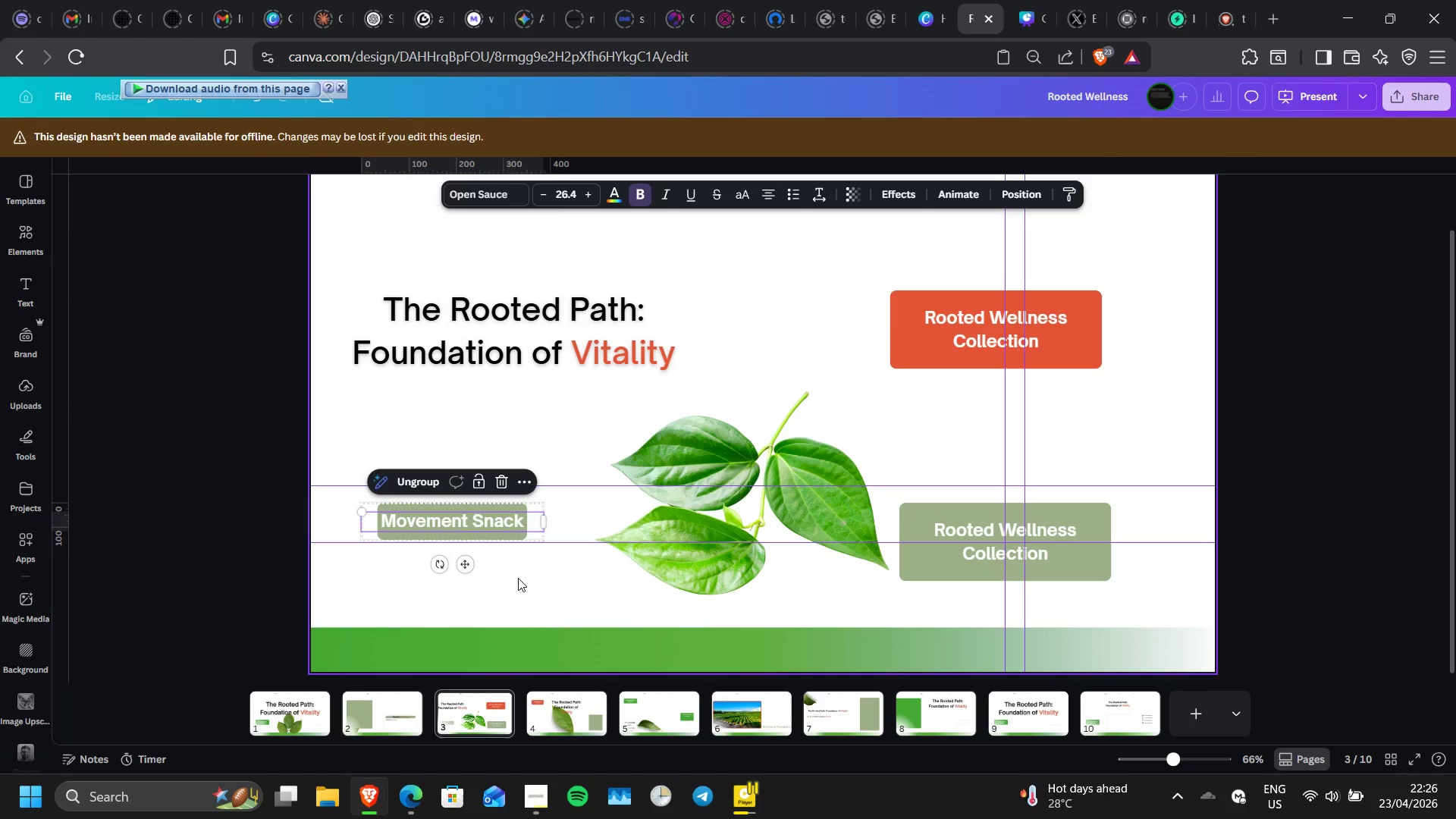 
left_click([518, 578])
 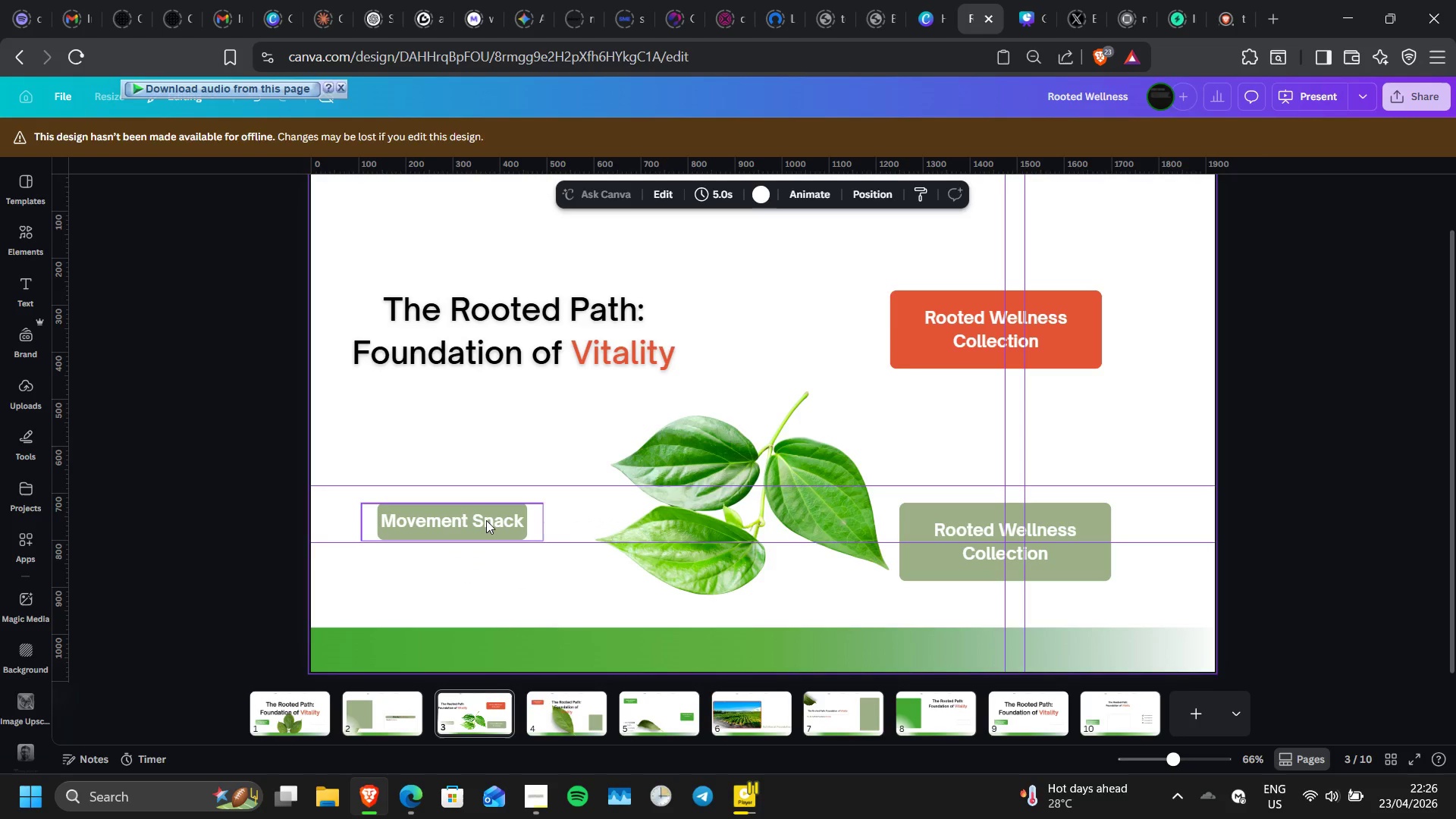 
left_click([486, 520])
 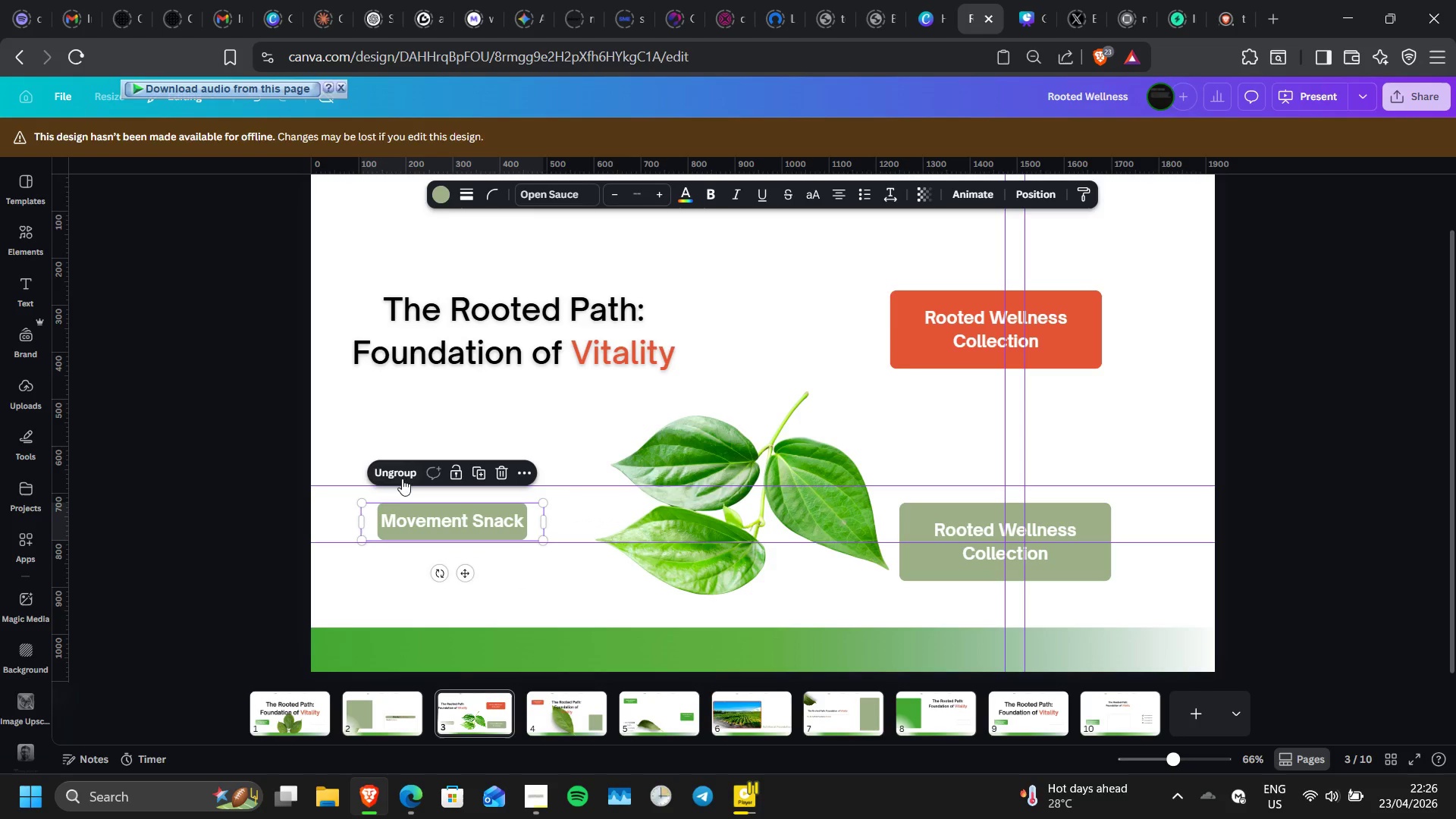 
left_click([400, 475])
 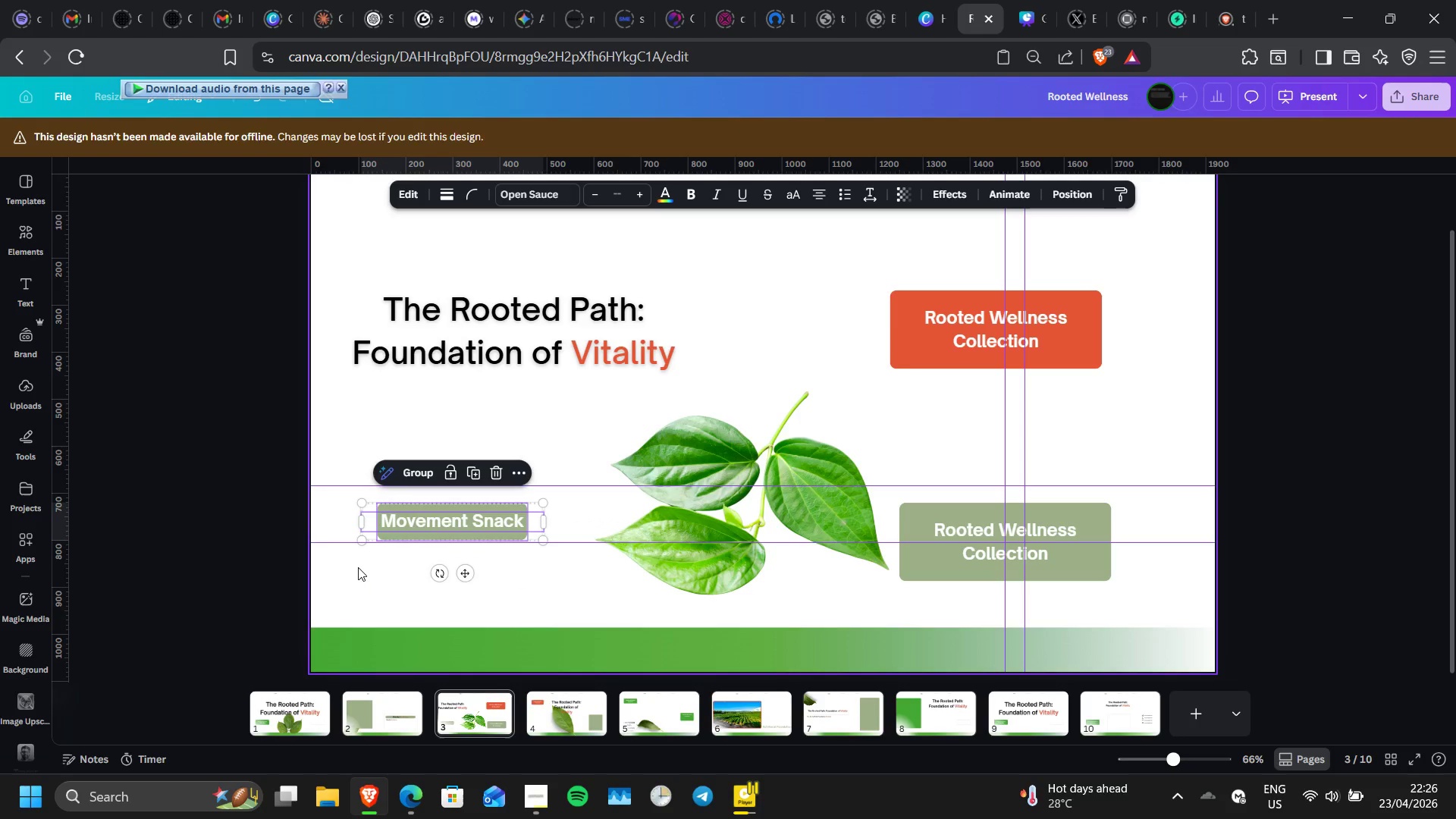 
left_click([358, 567])
 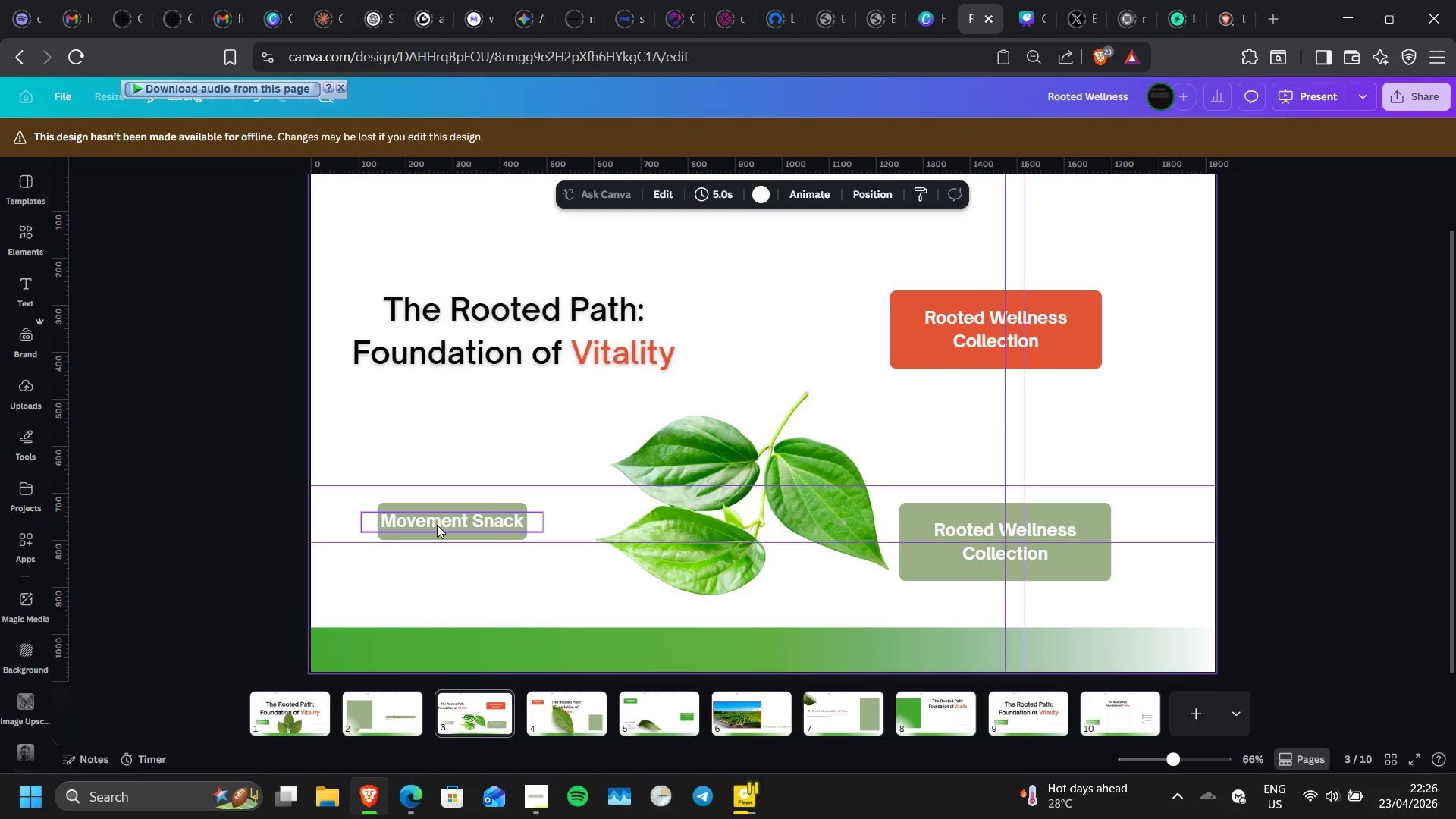 
left_click([437, 525])
 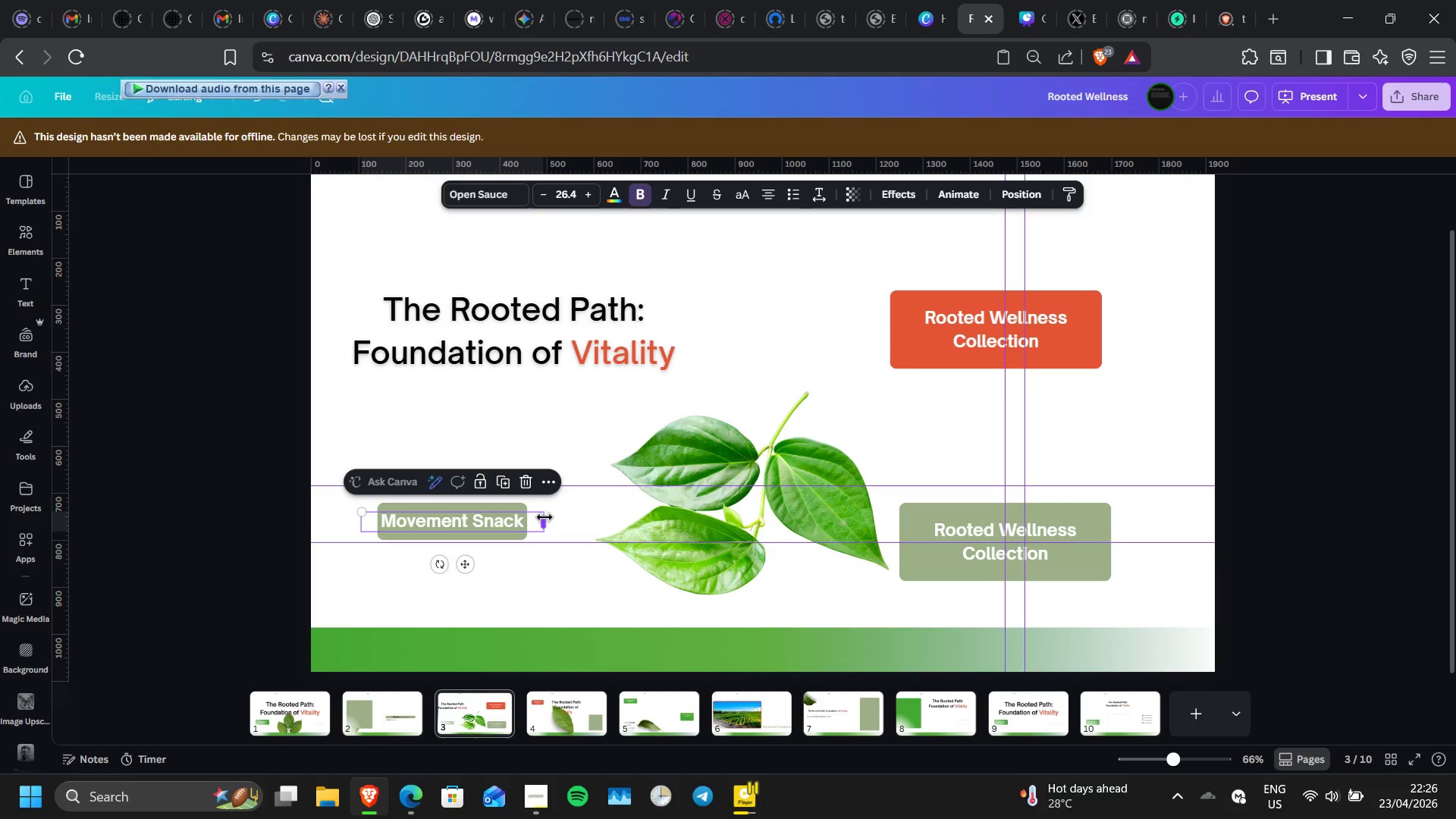 
left_click_drag(start_coordinate=[544, 517], to_coordinate=[505, 522])
 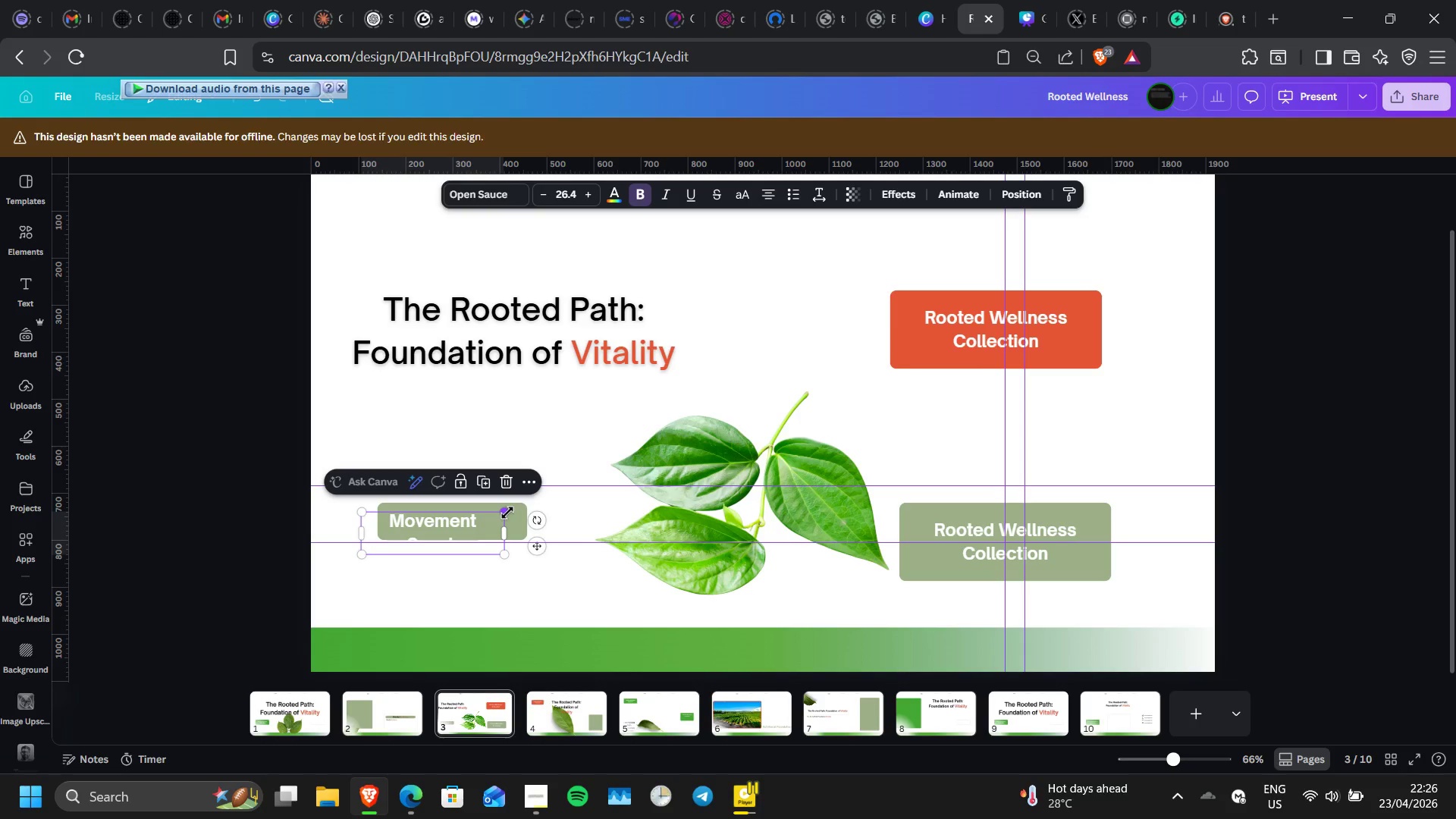 
left_click_drag(start_coordinate=[507, 513], to_coordinate=[500, 516])
 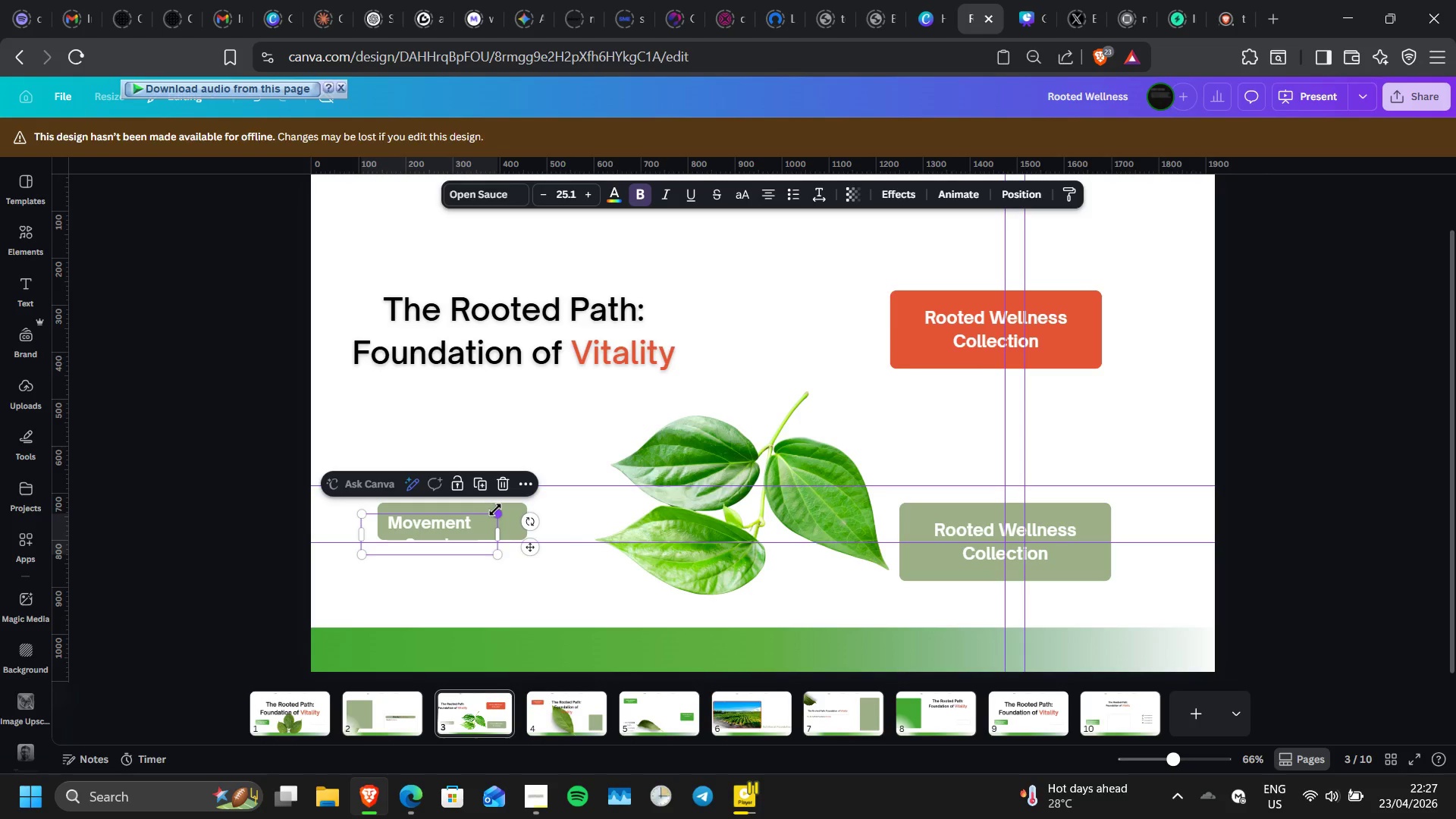 
left_click_drag(start_coordinate=[495, 510], to_coordinate=[479, 517])
 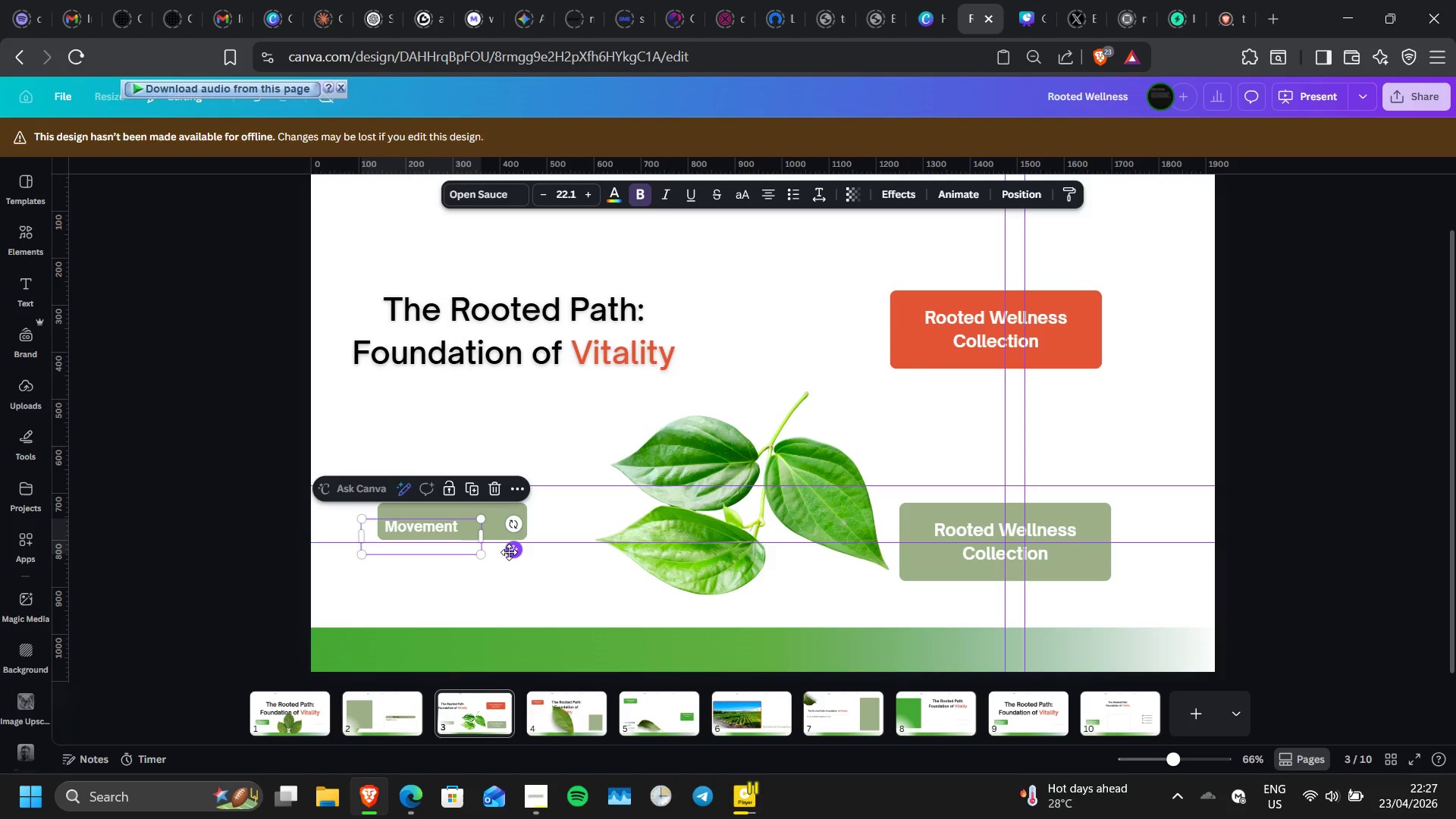 
left_click_drag(start_coordinate=[509, 552], to_coordinate=[535, 538])
 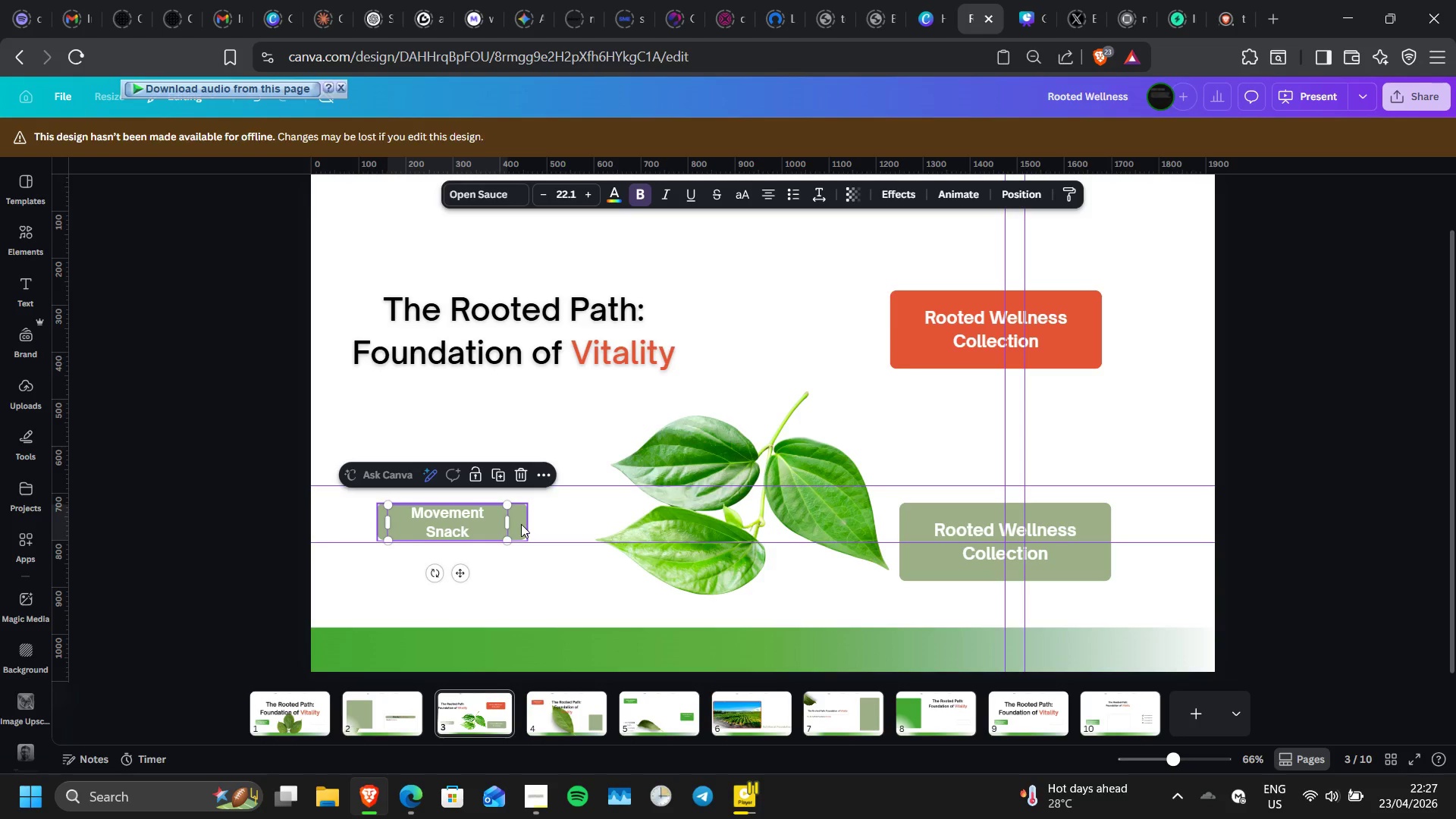 
left_click([521, 524])
 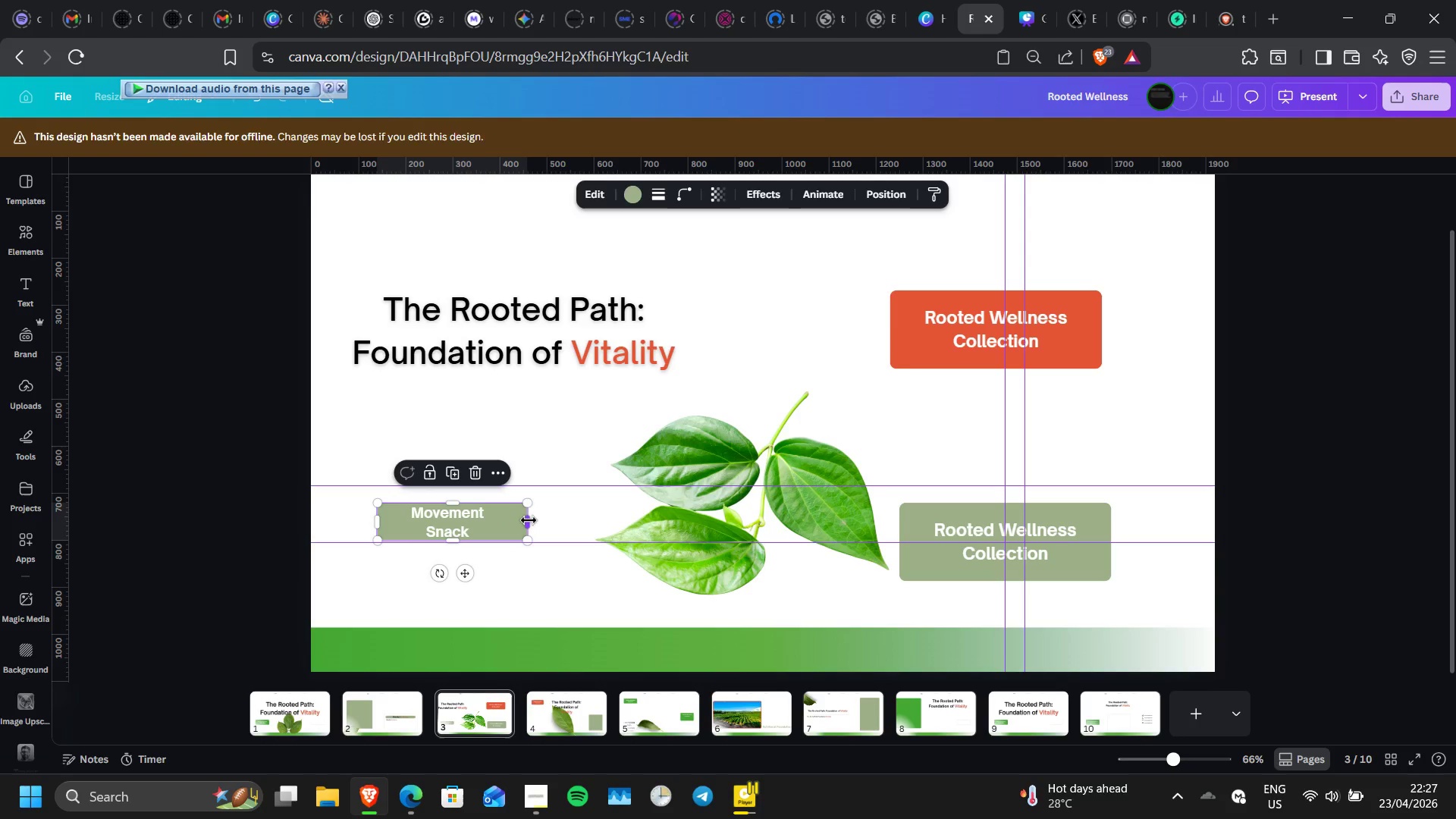 
left_click_drag(start_coordinate=[529, 520], to_coordinate=[507, 522])
 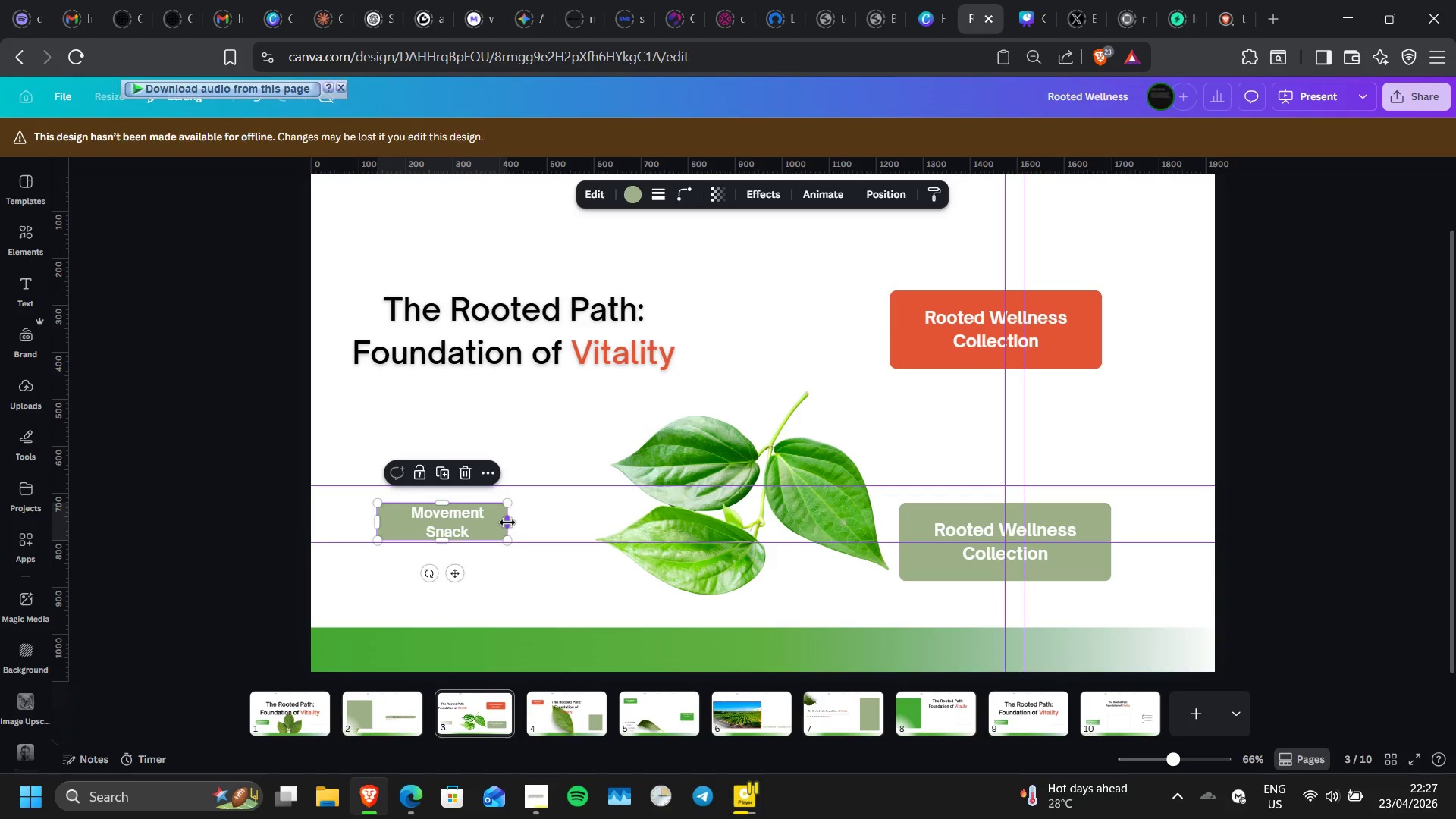 
left_click_drag(start_coordinate=[507, 522], to_coordinate=[512, 522])
 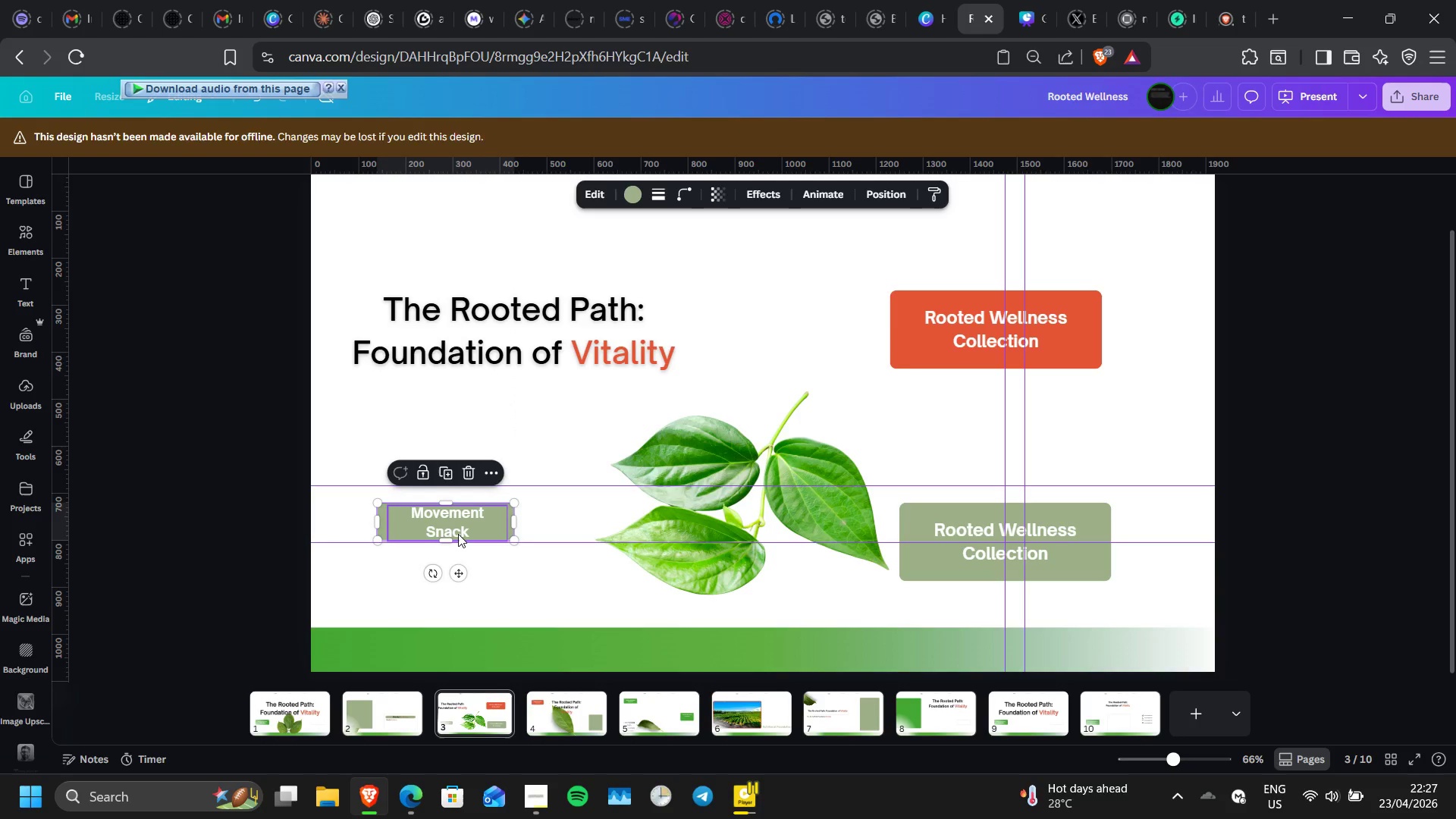 
left_click([458, 534])
 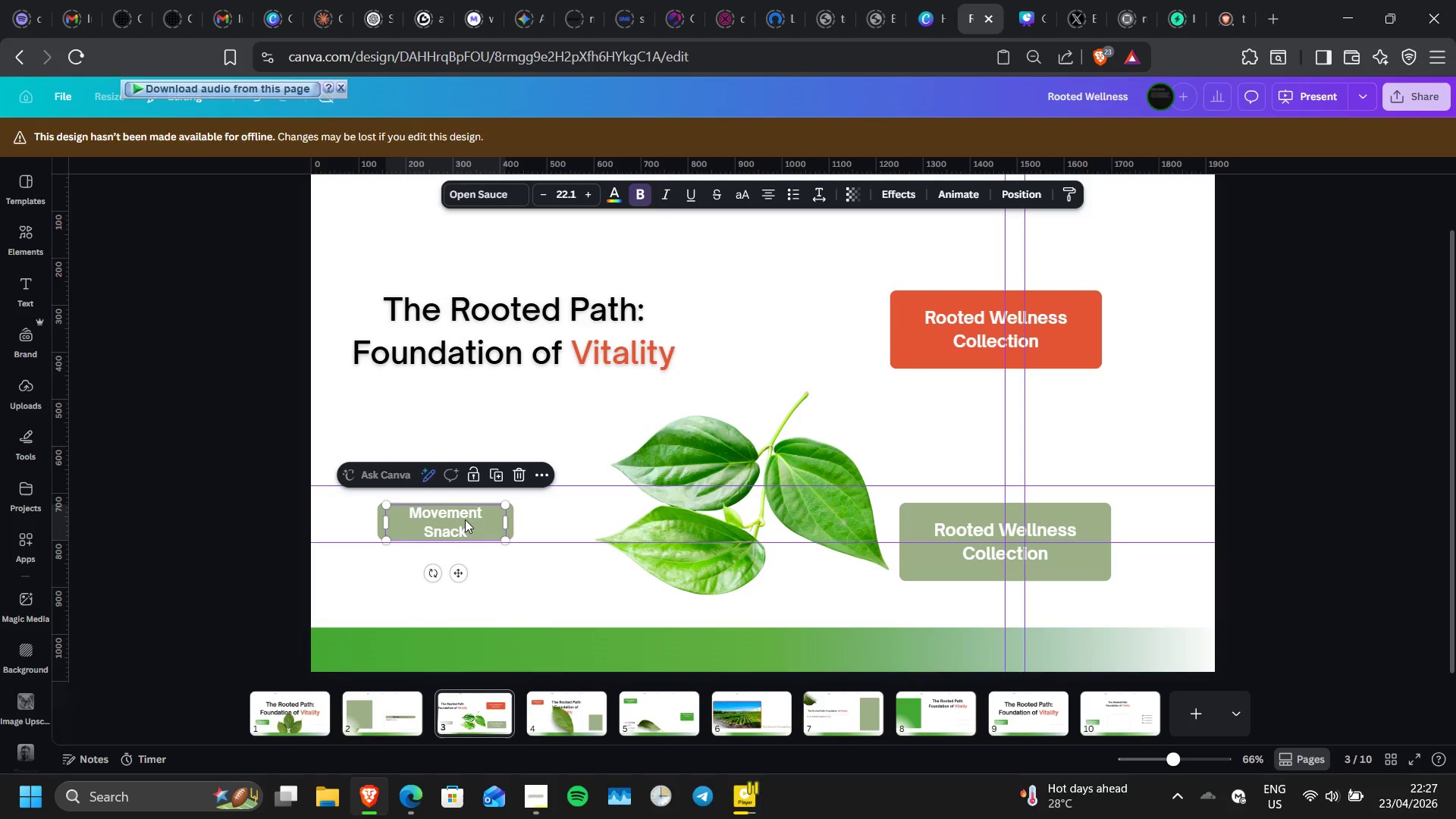 
wait(9.73)
 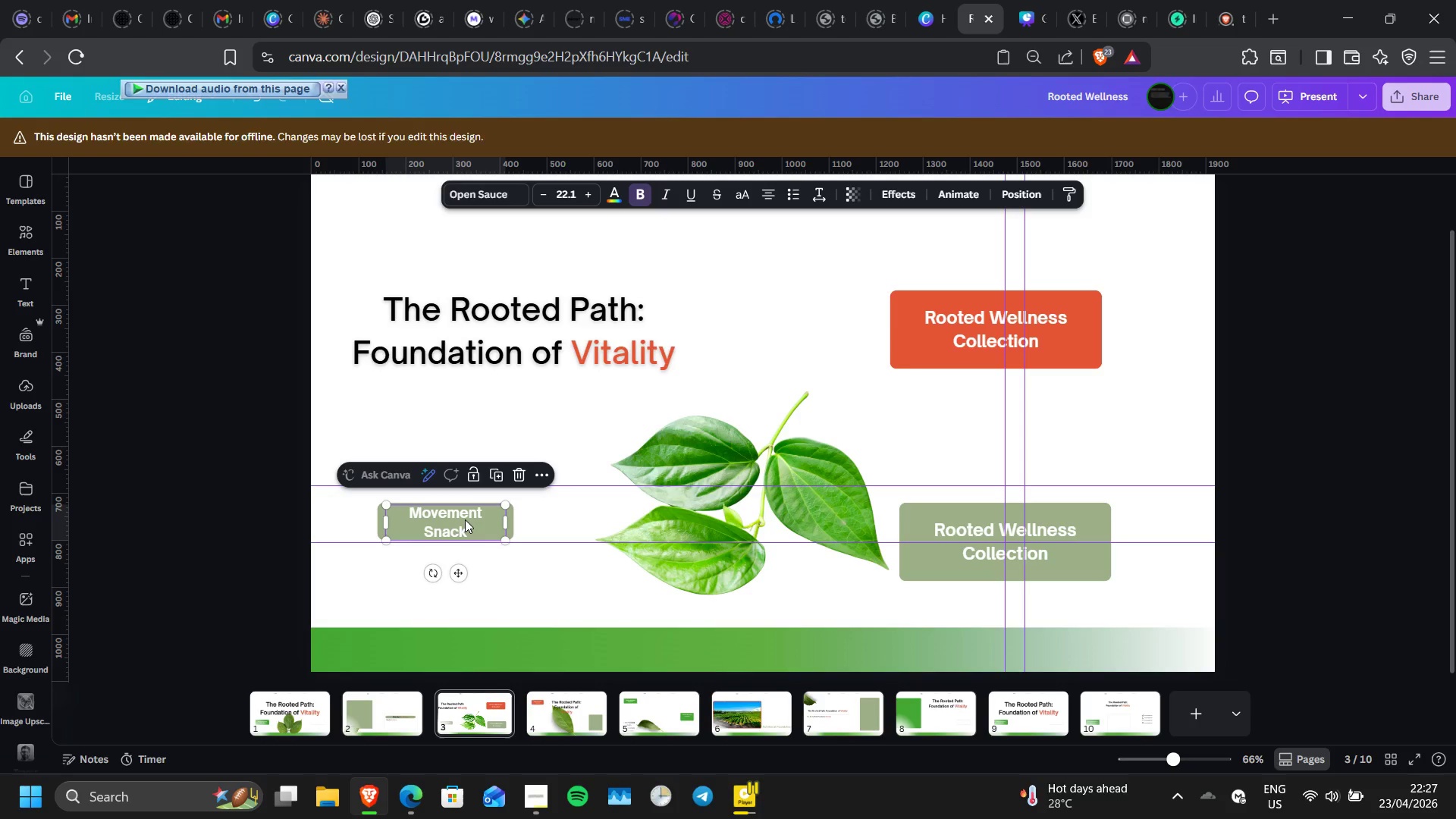 
left_click([373, 527])
 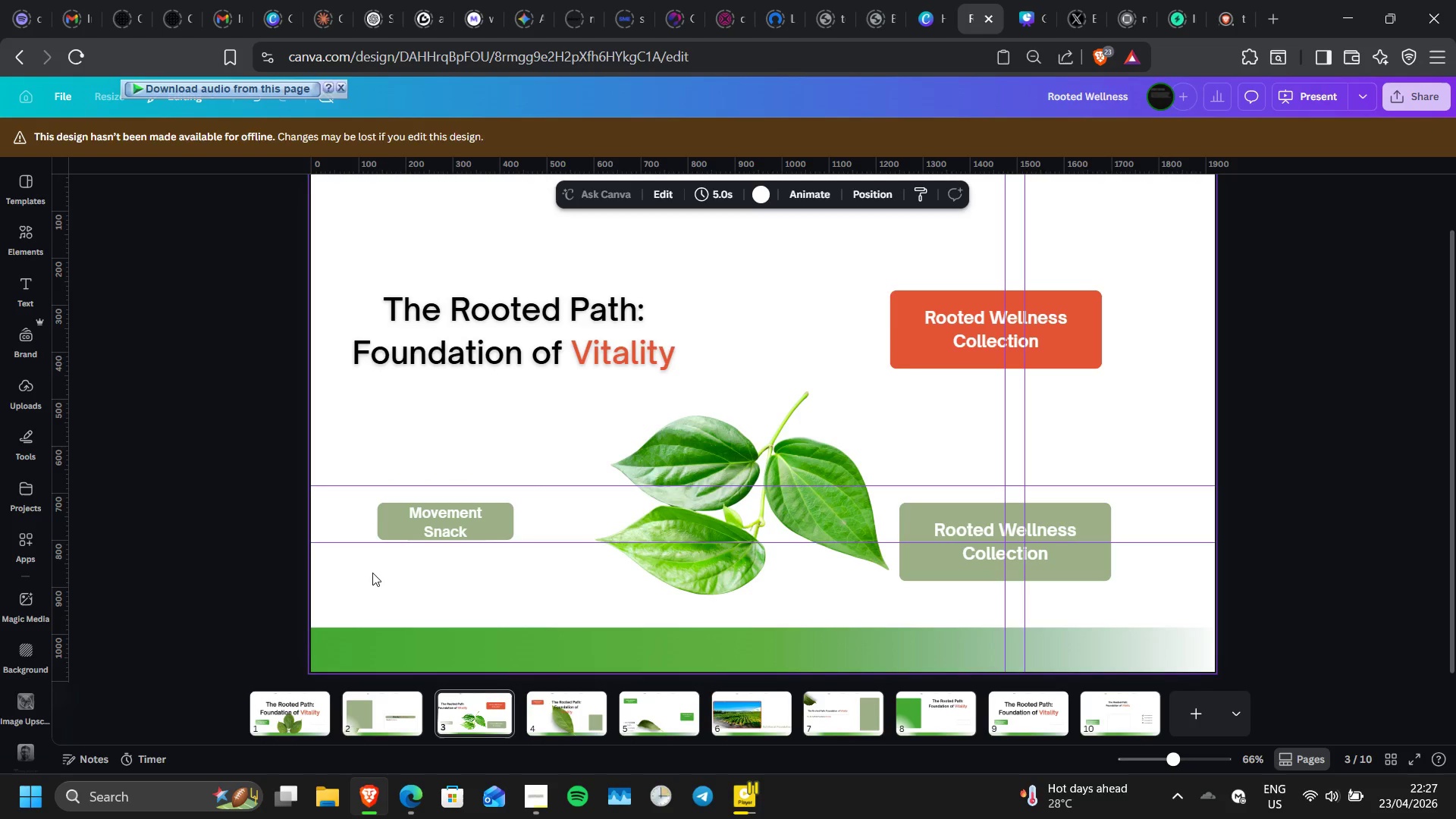 
left_click([372, 573])
 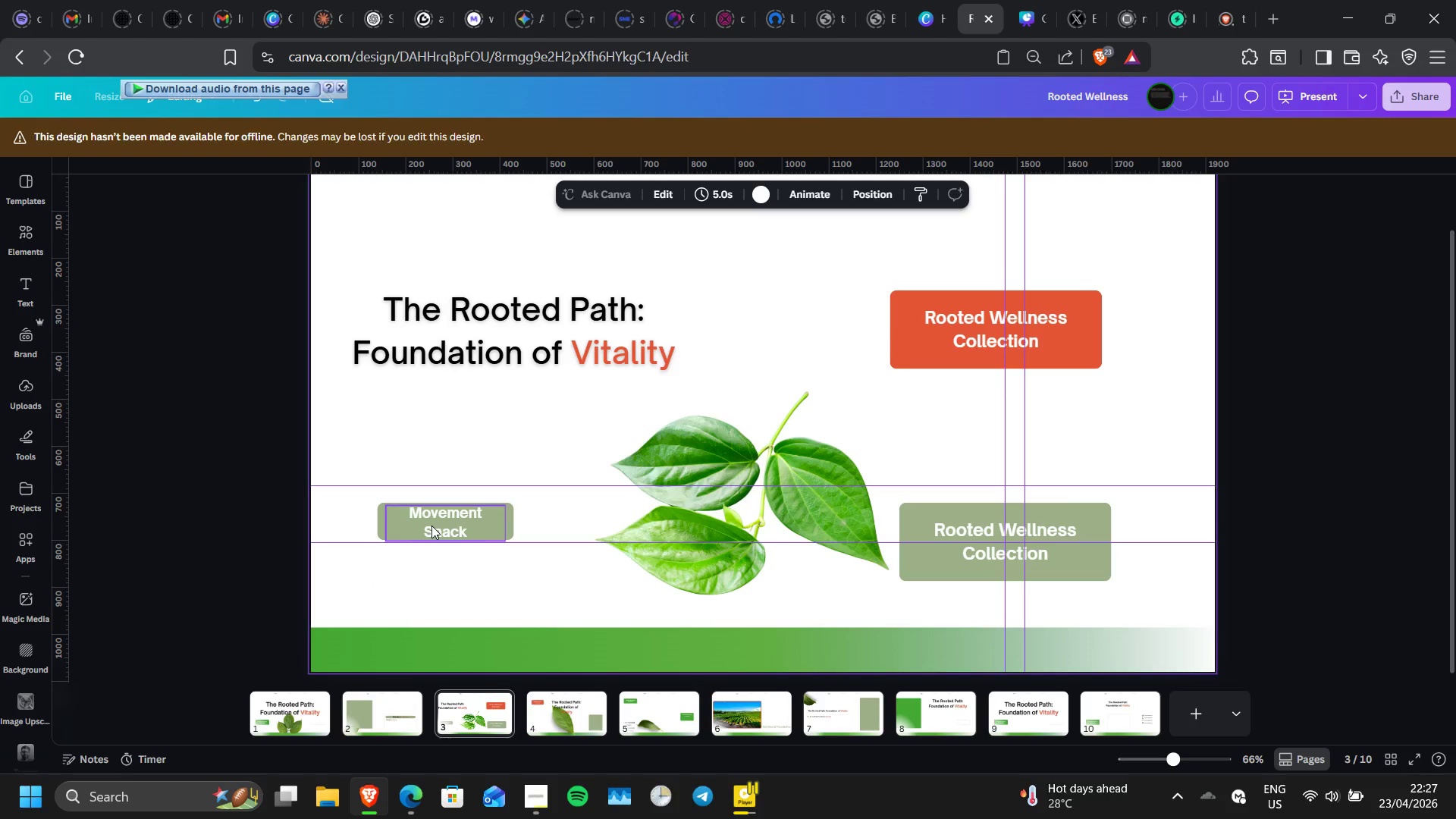 
left_click([431, 526])
 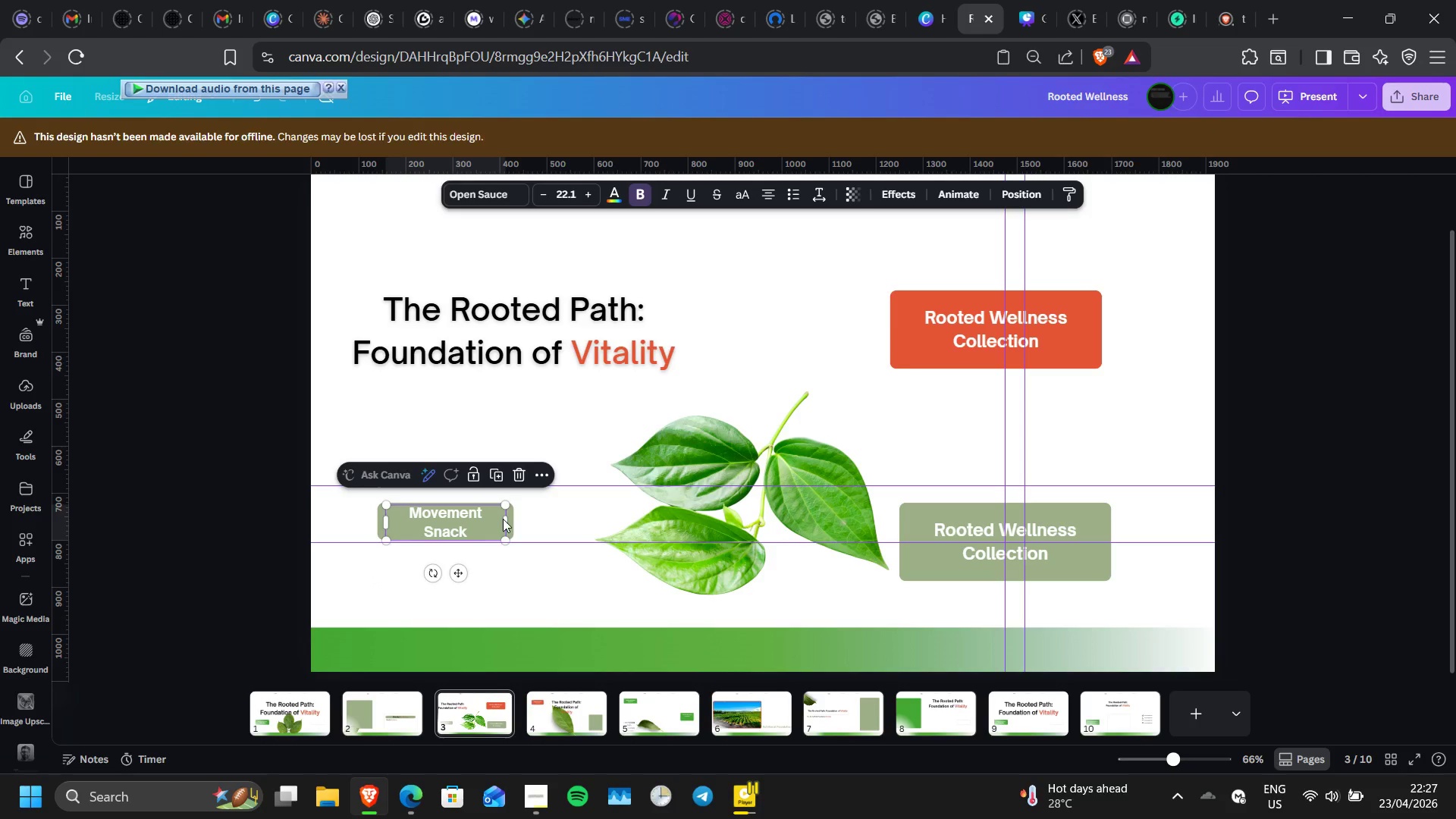 
left_click_drag(start_coordinate=[512, 520], to_coordinate=[521, 522])
 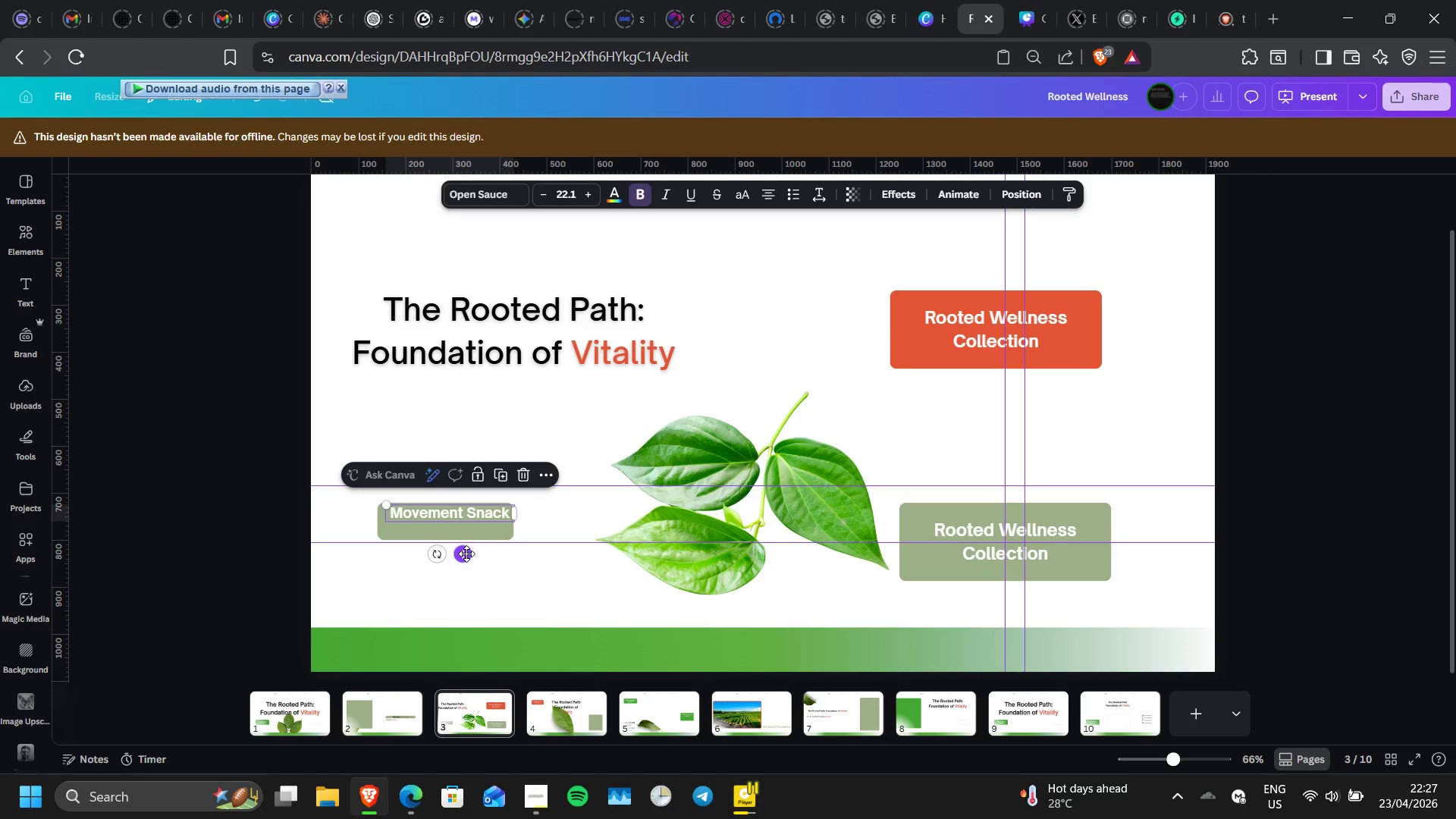 
left_click_drag(start_coordinate=[466, 554], to_coordinate=[462, 559])
 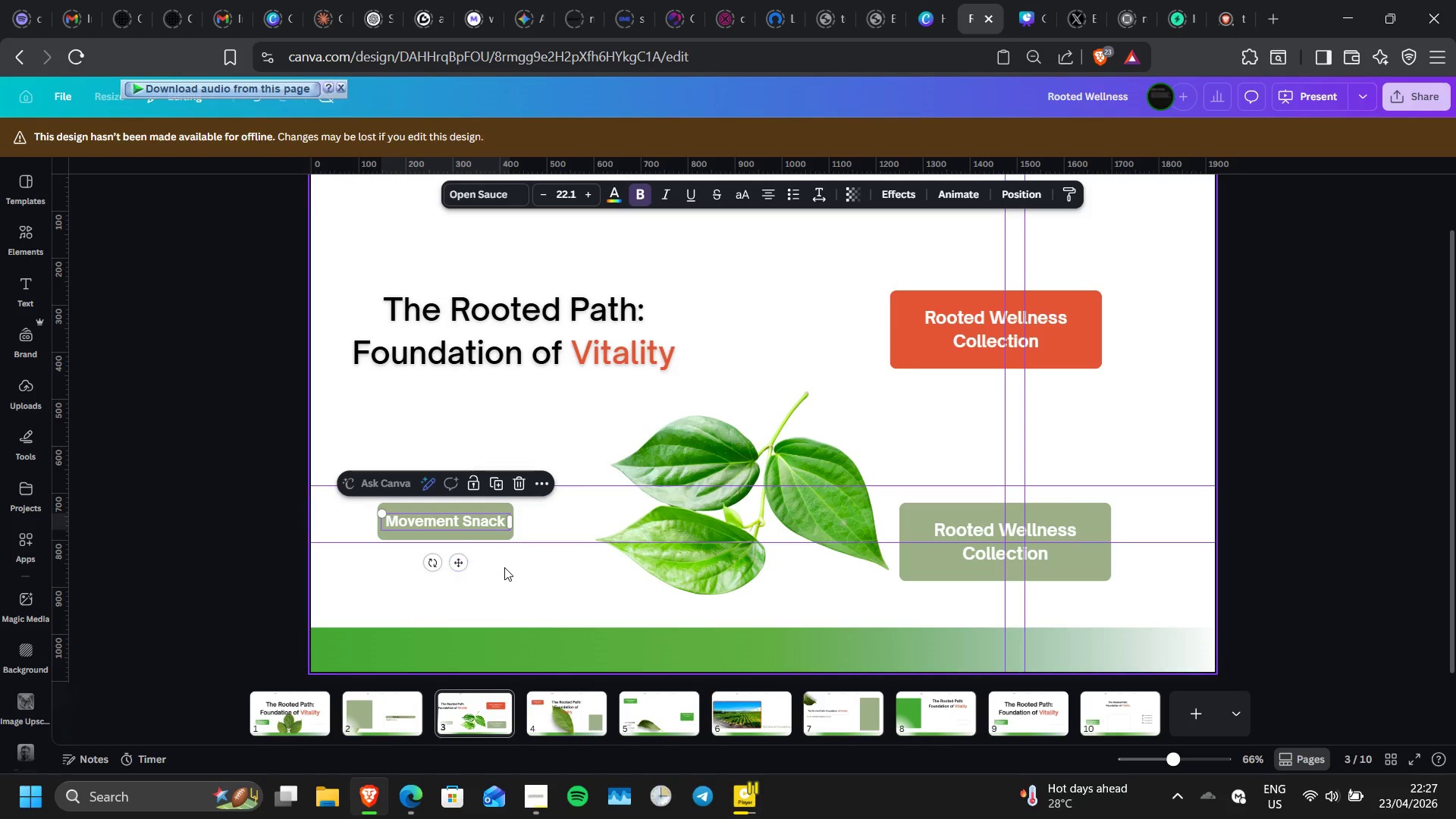 
left_click([504, 567])
 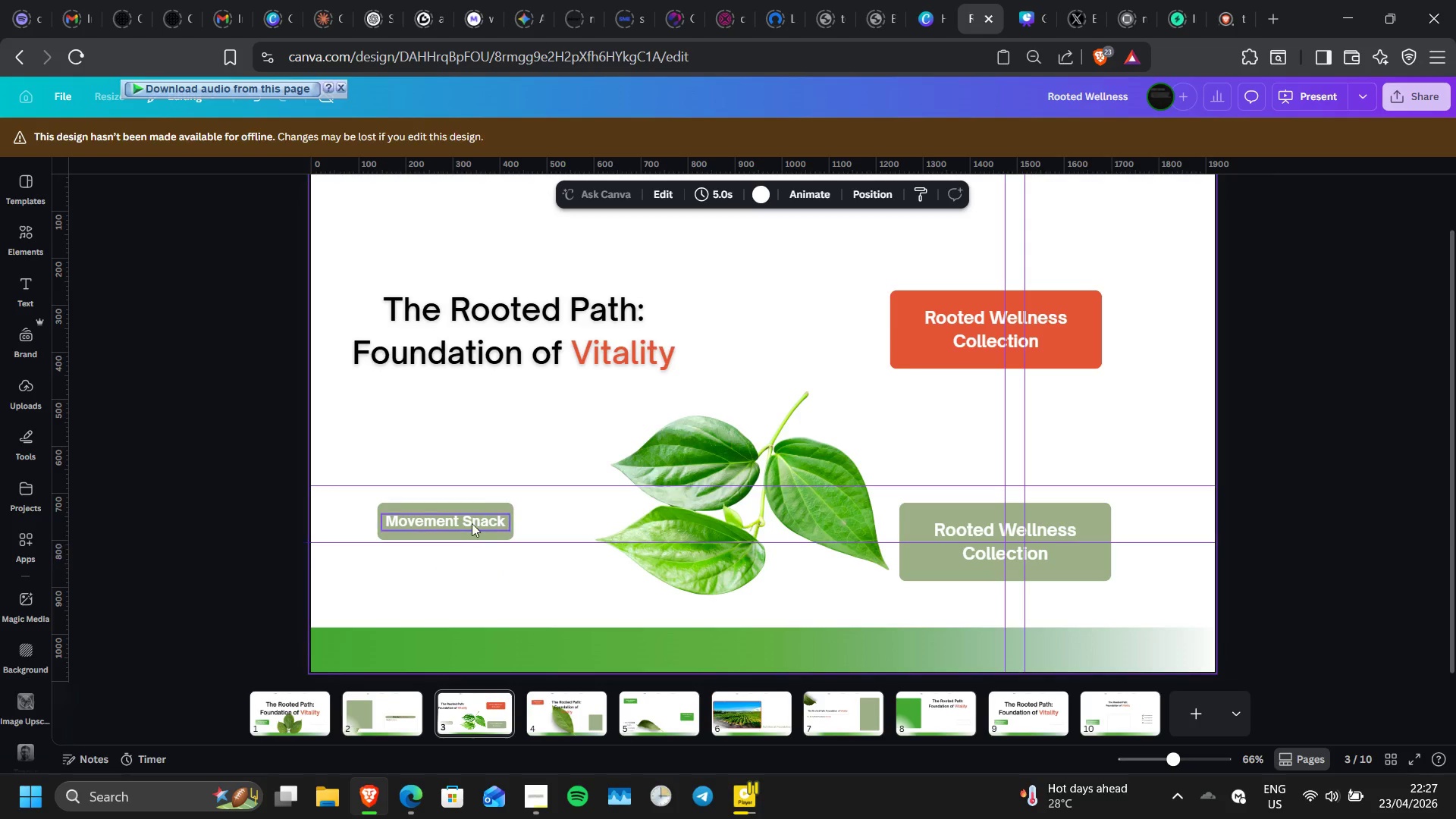 
left_click([472, 522])
 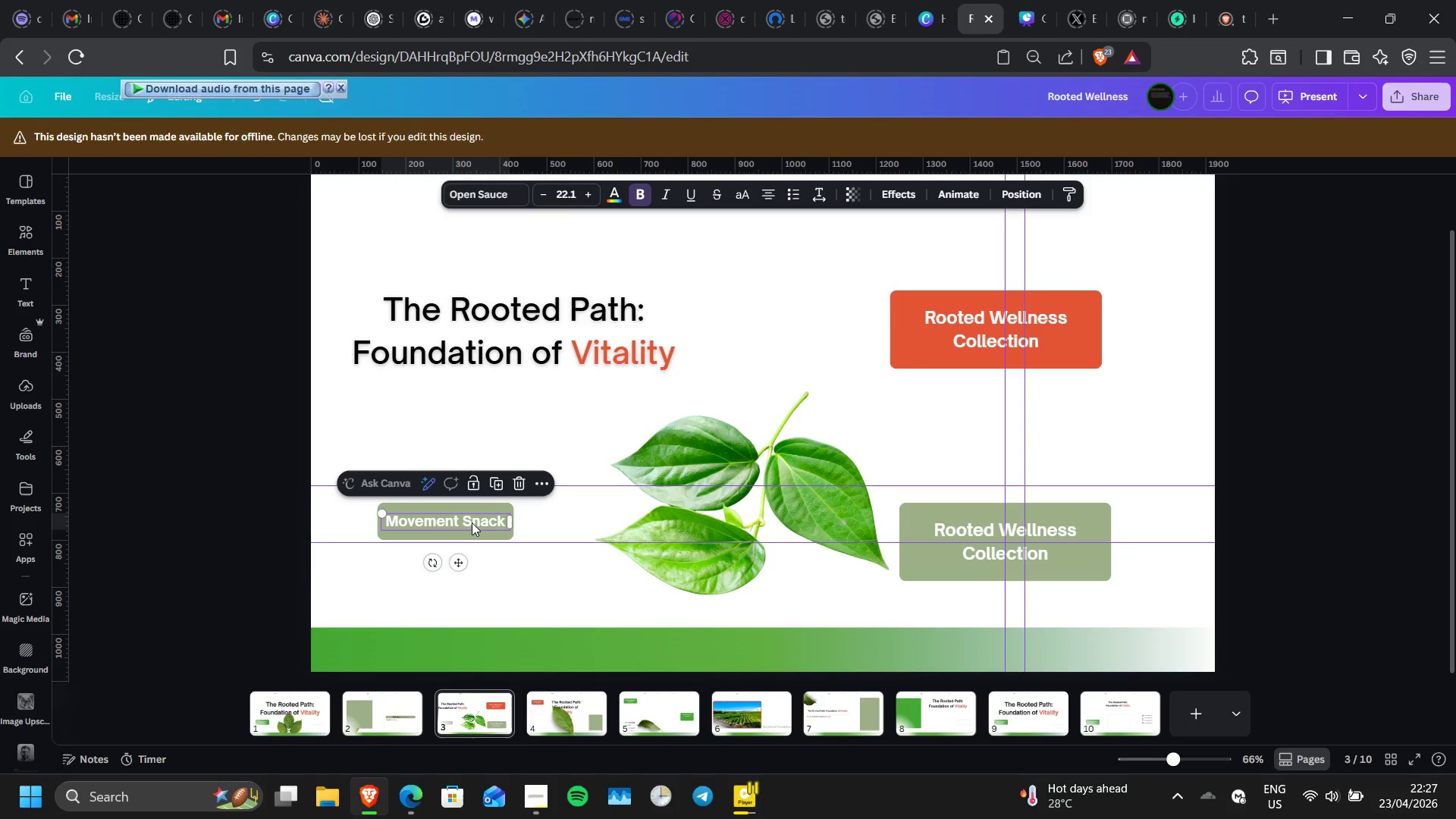 
hold_key(key=ShiftLeft, duration=1.5)
 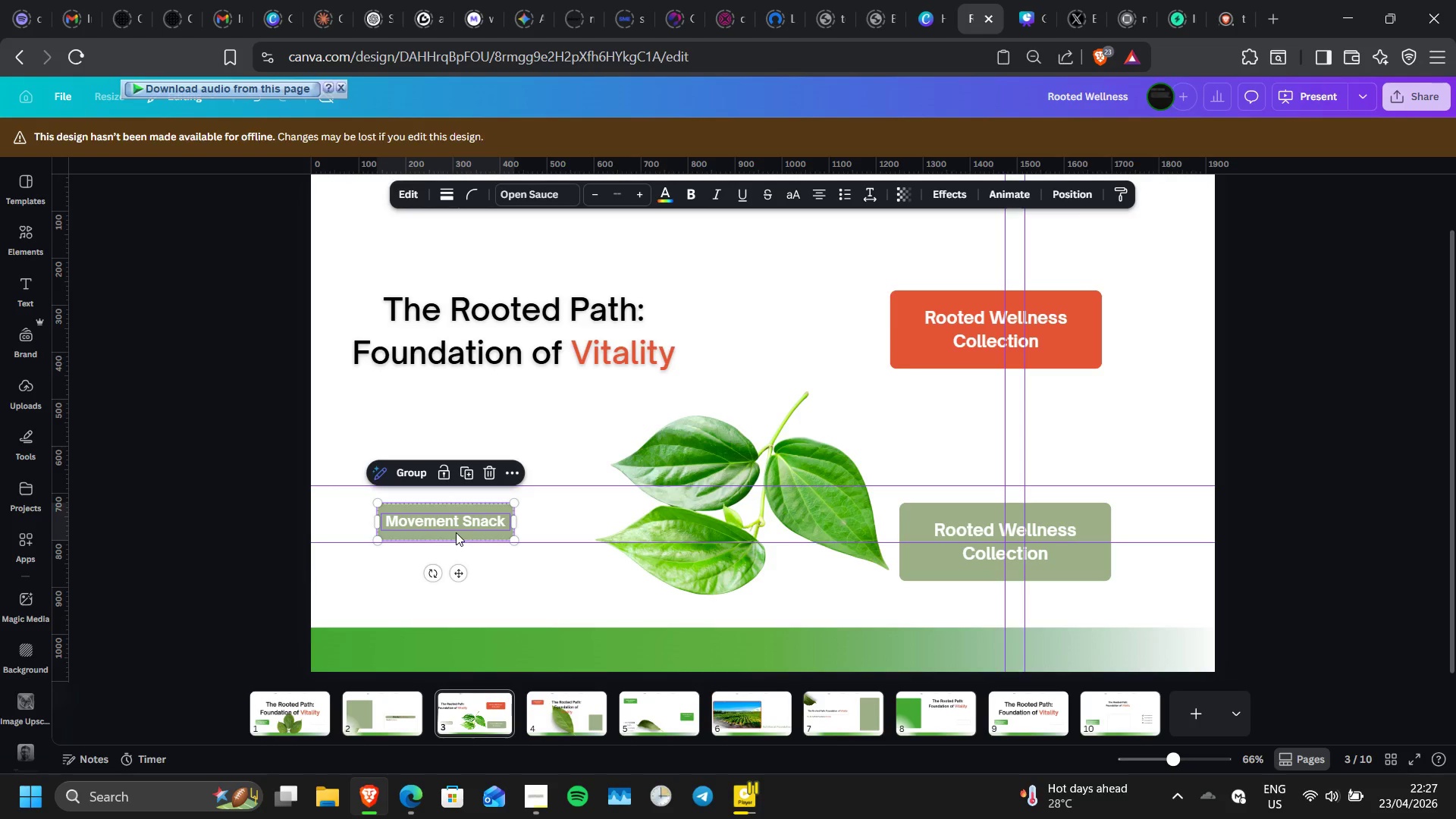 
hold_key(key=ShiftLeft, duration=0.66)
left_click([456, 532])
 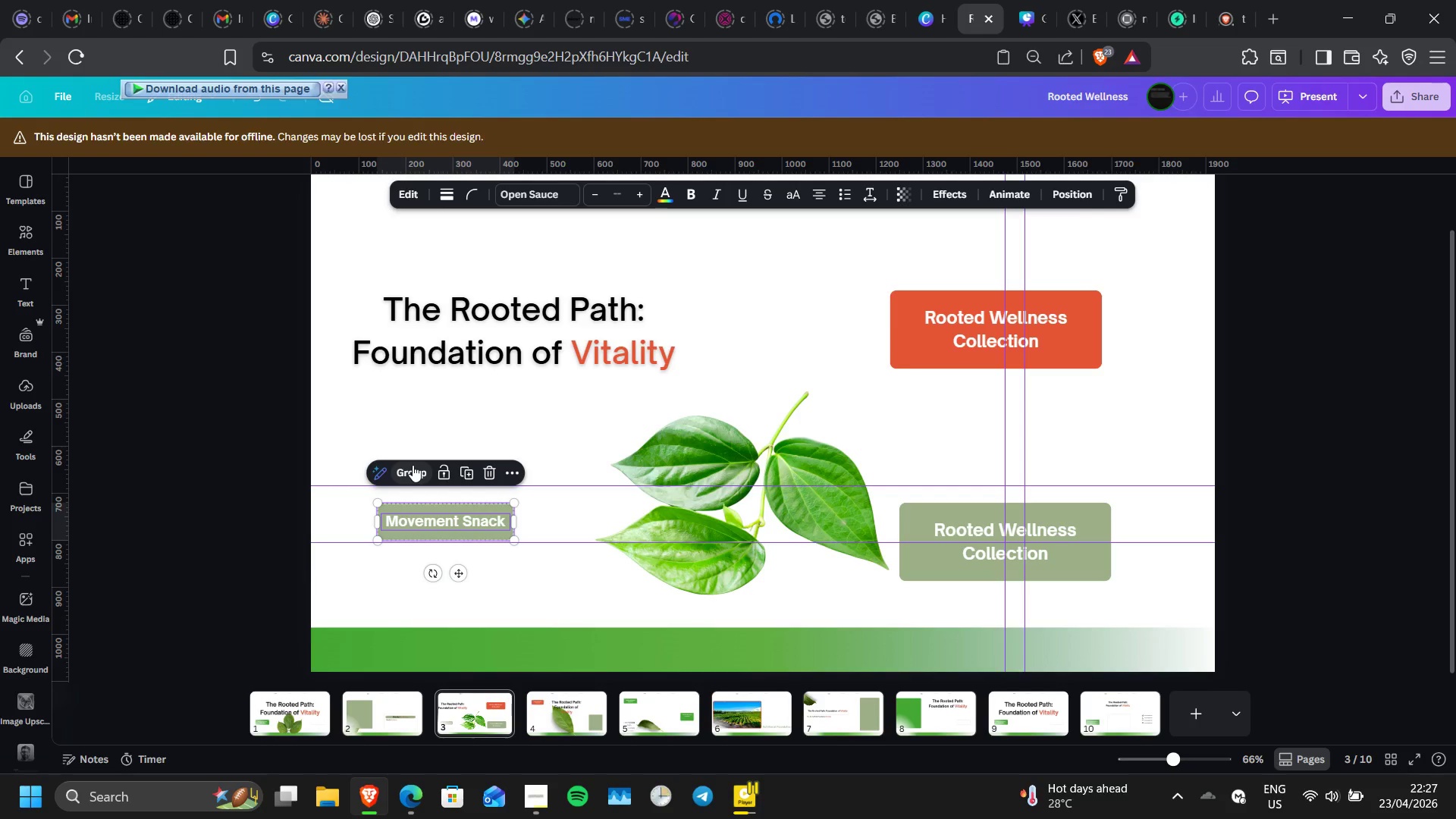 
left_click([413, 465])
 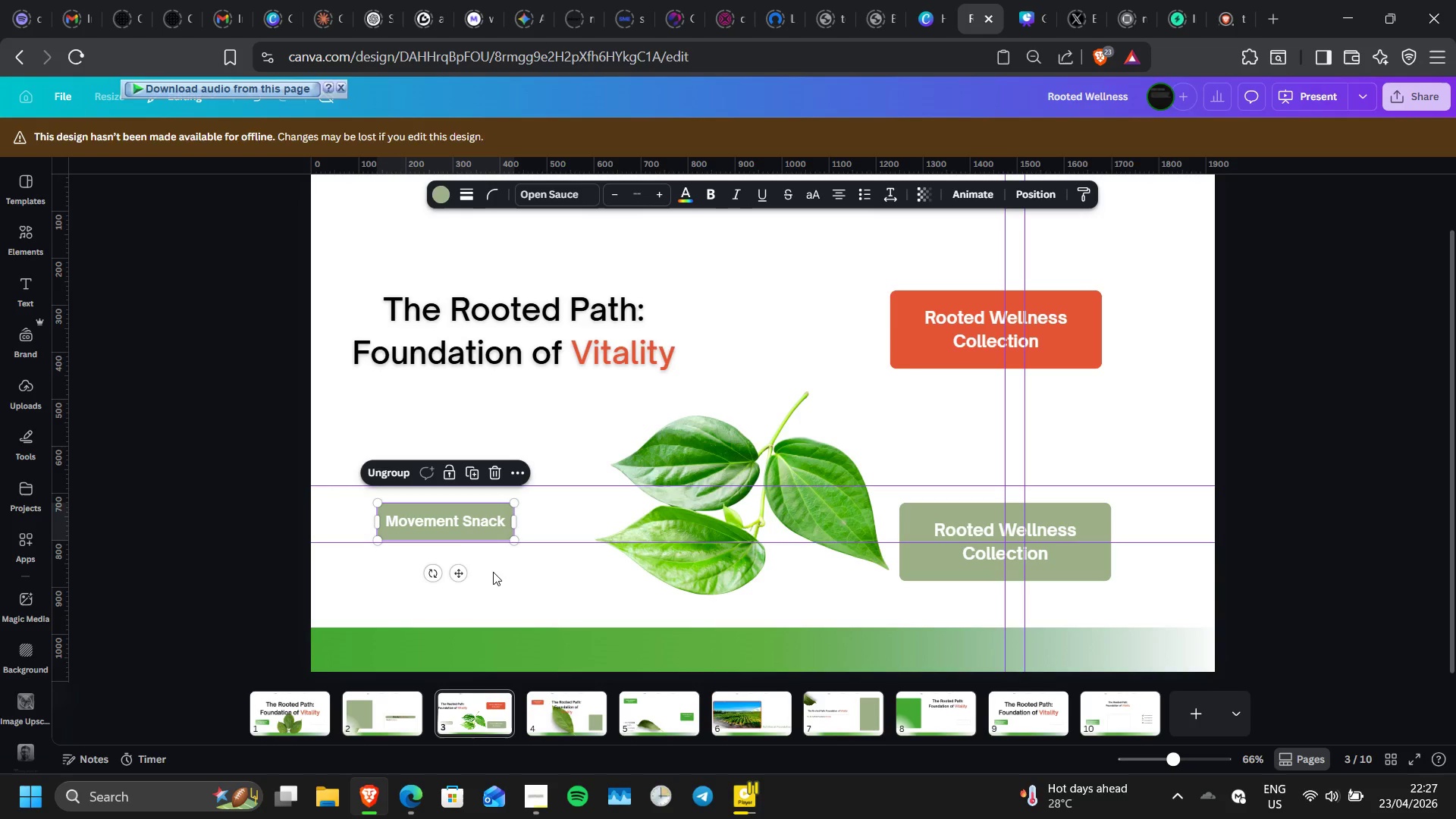 
left_click([493, 572])
 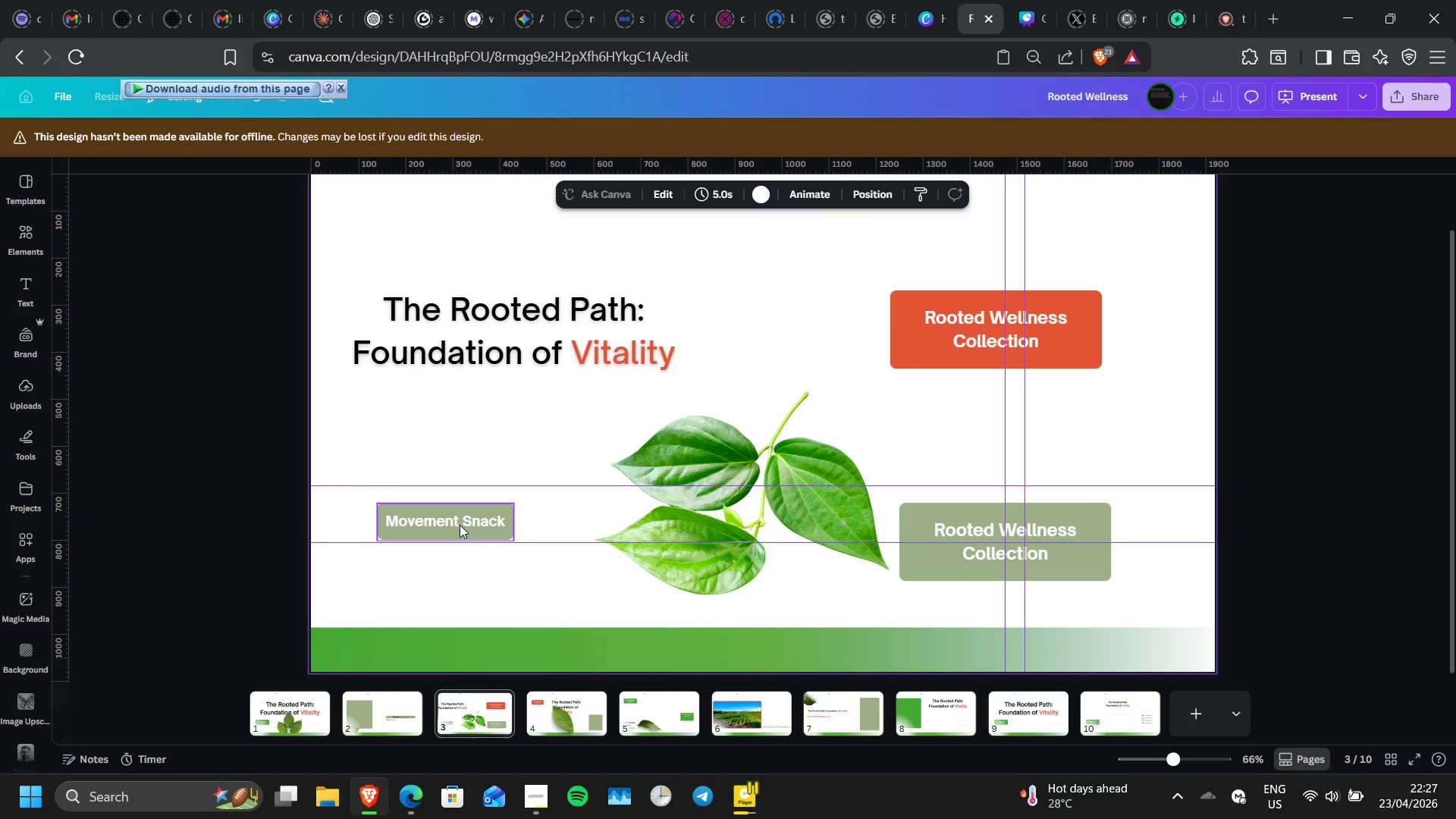 
left_click_drag(start_coordinate=[460, 525], to_coordinate=[457, 570])
 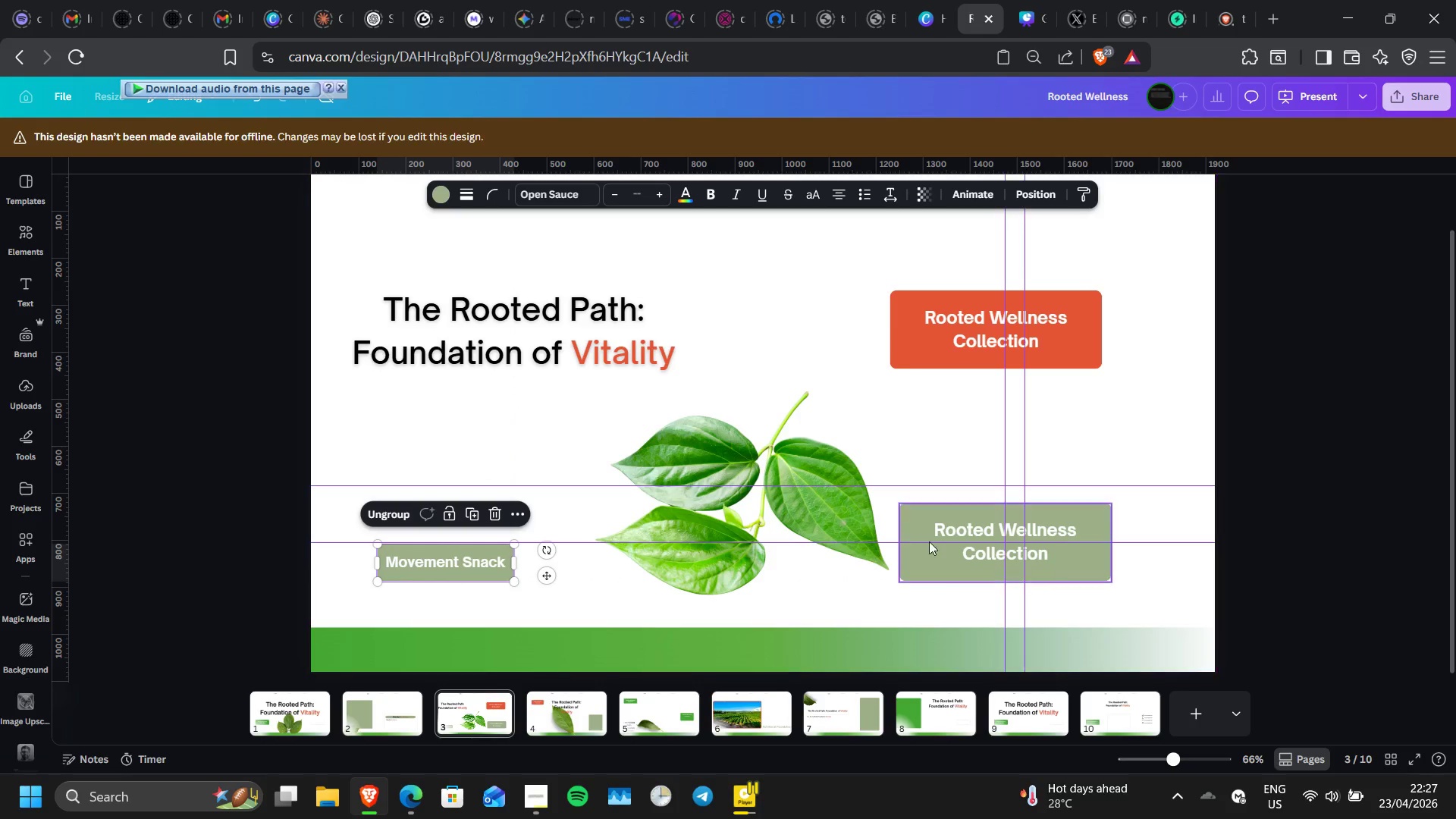 
left_click([922, 563])
 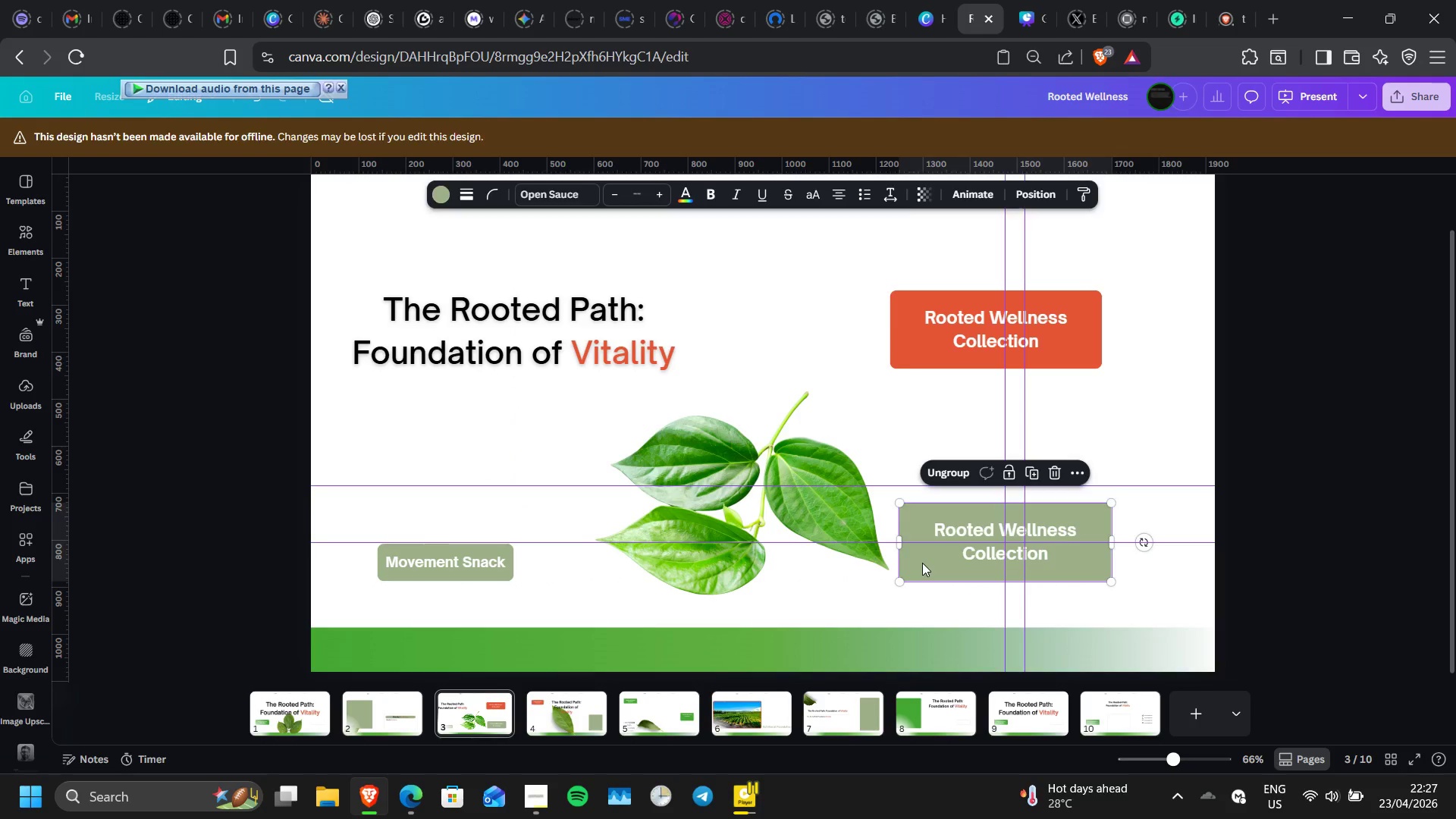 
key(Delete)
 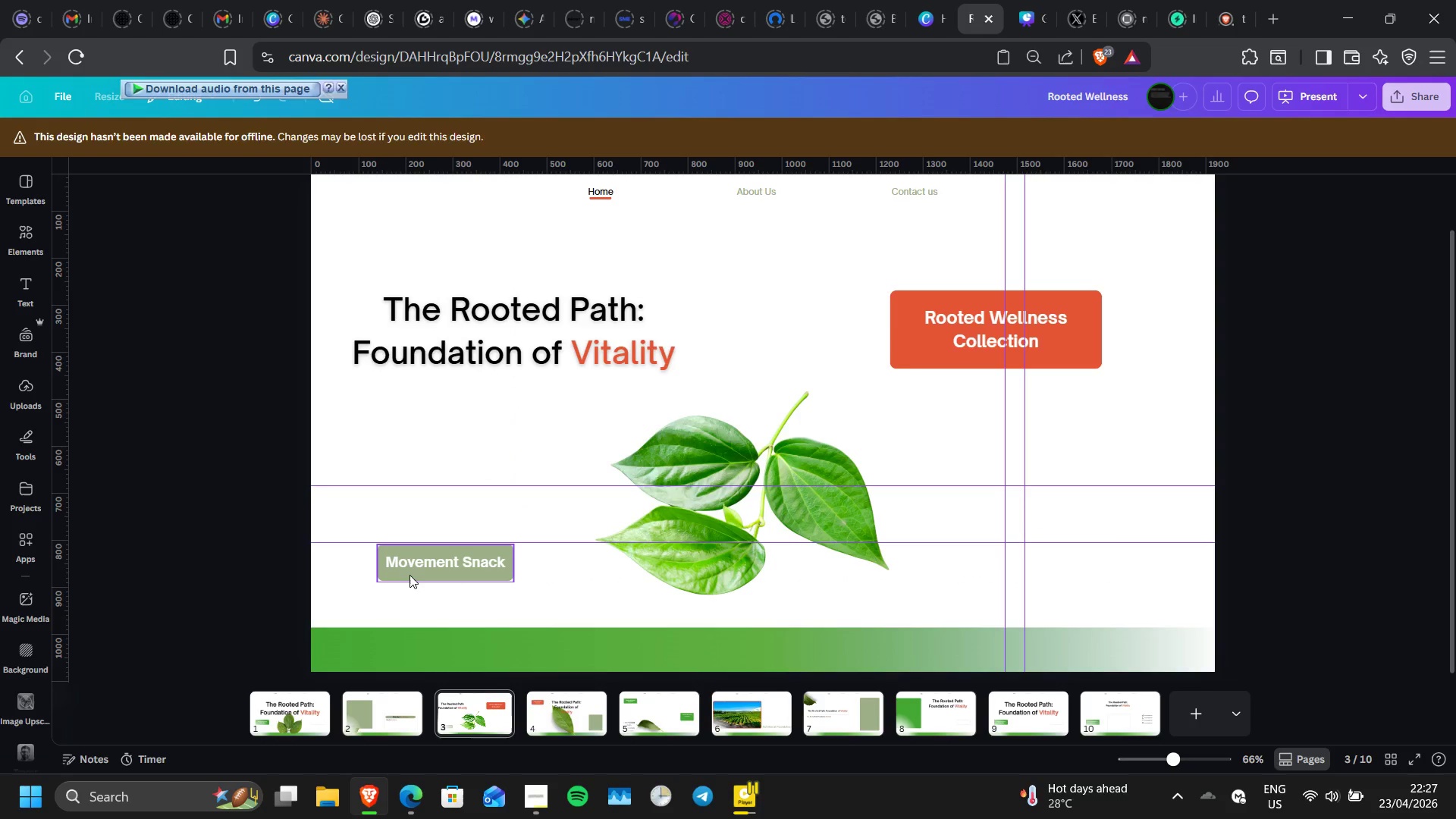 
left_click([410, 576])
 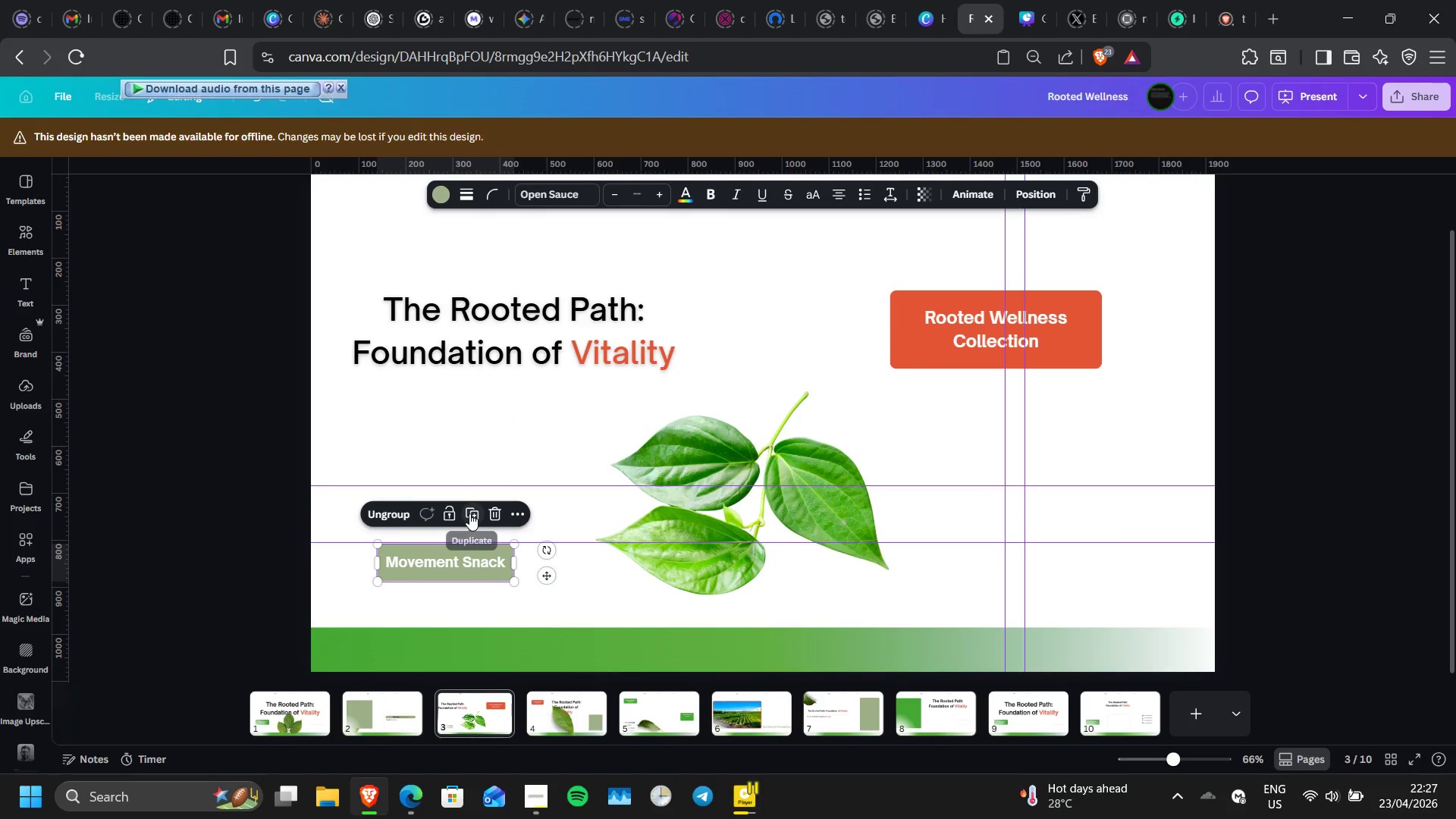 
left_click([469, 513])
 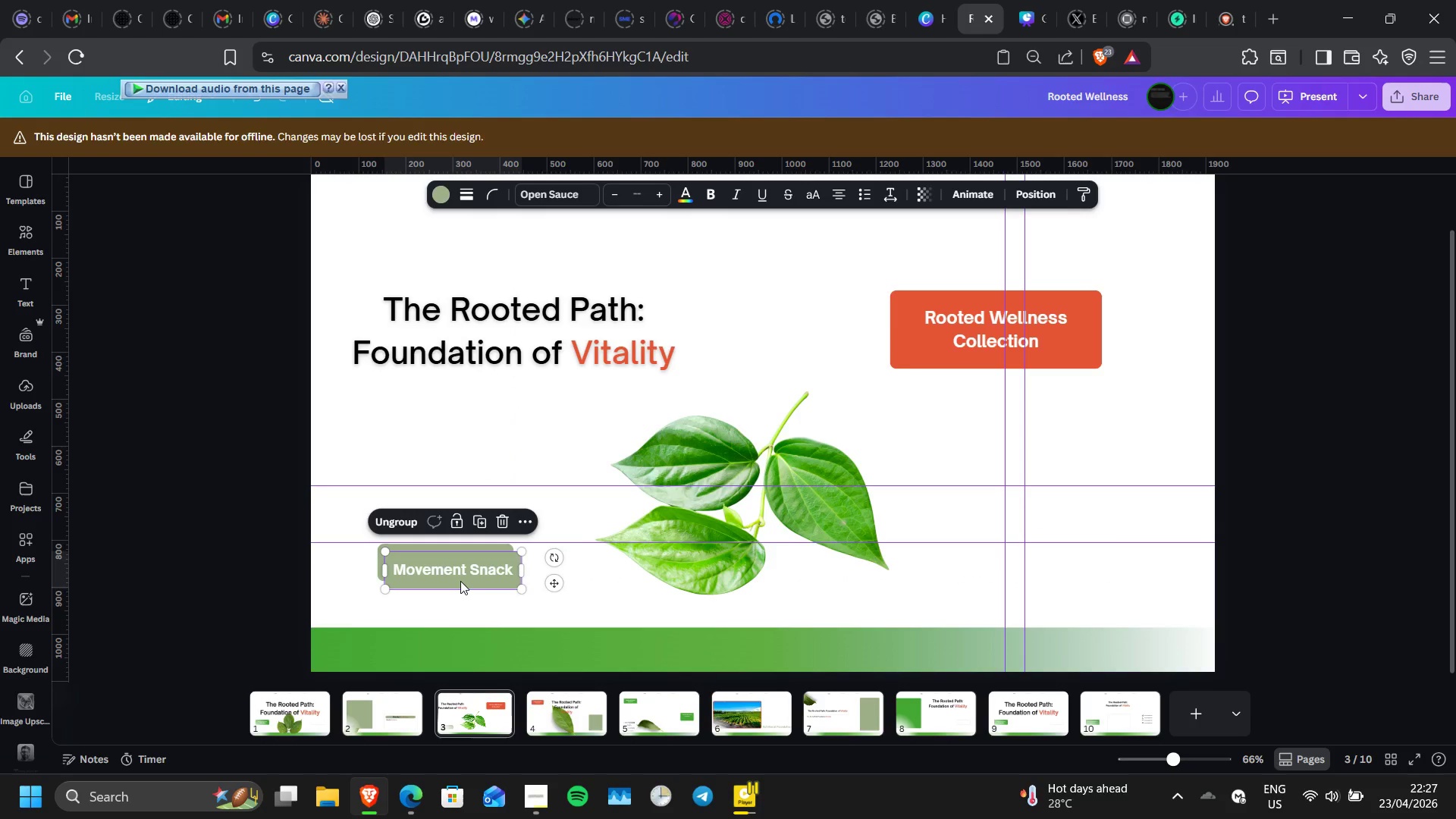 
left_click_drag(start_coordinate=[460, 581], to_coordinate=[1012, 576])
 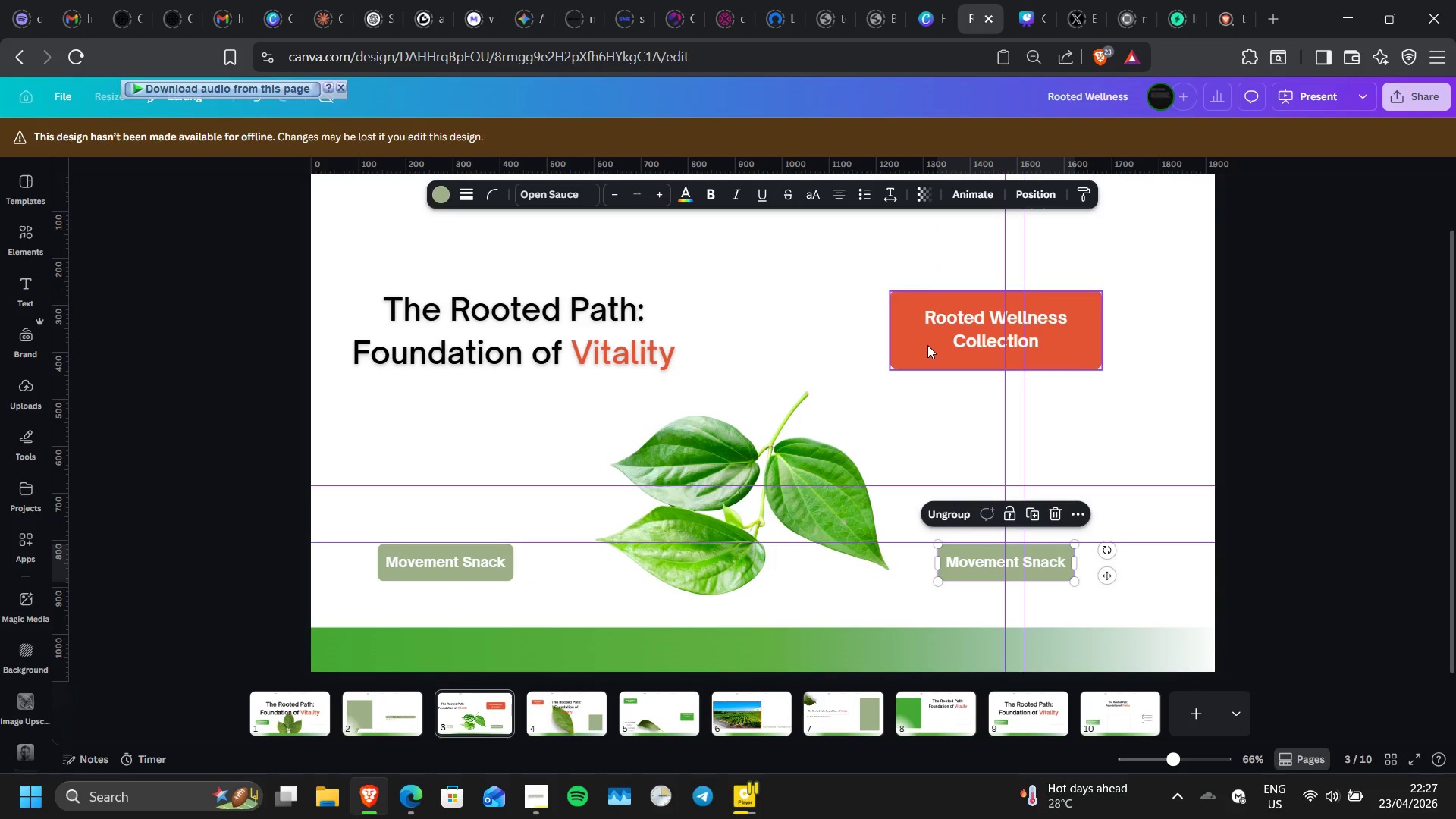 
left_click([927, 345])
 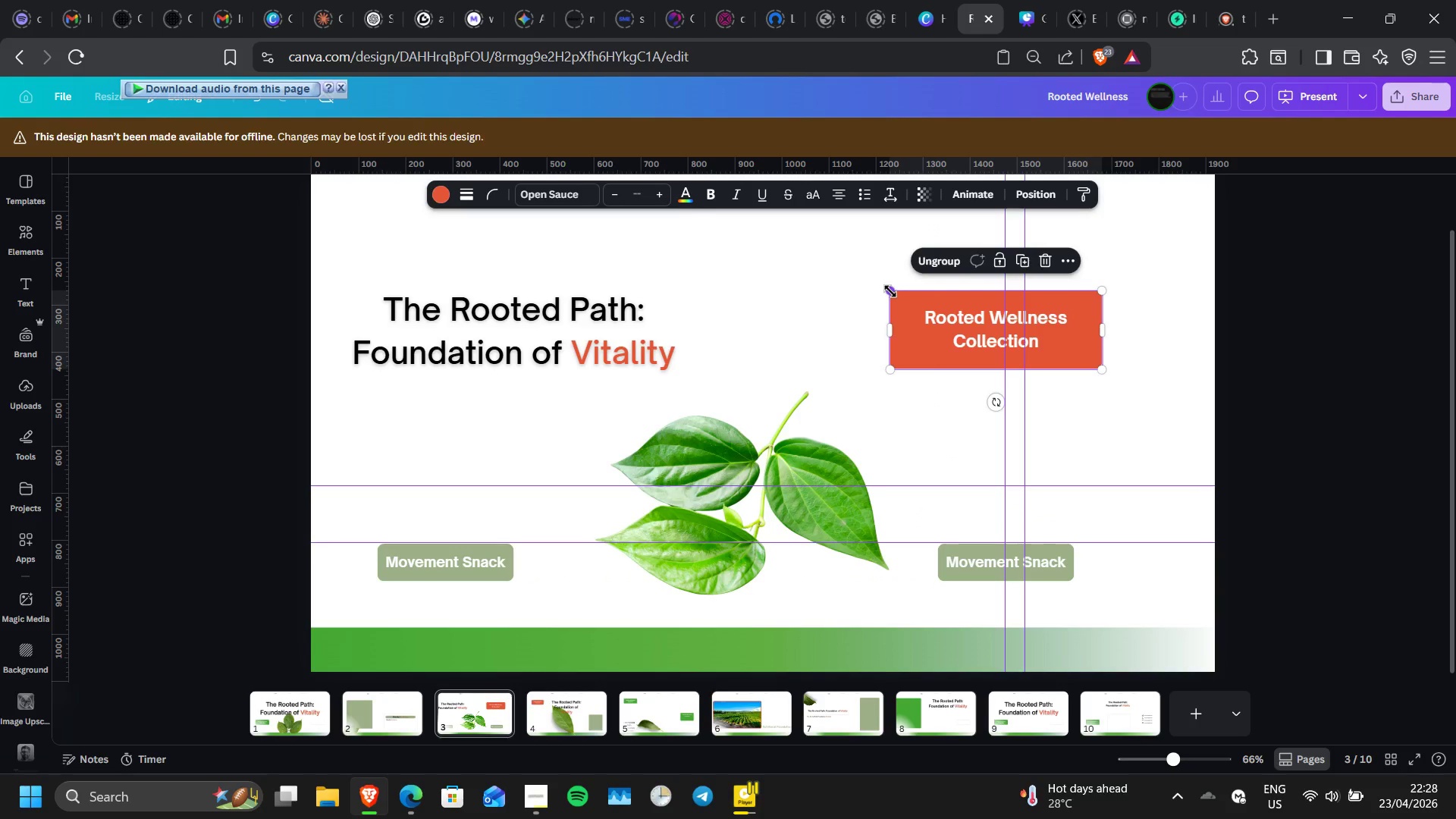 
left_click_drag(start_coordinate=[890, 291], to_coordinate=[967, 323])
 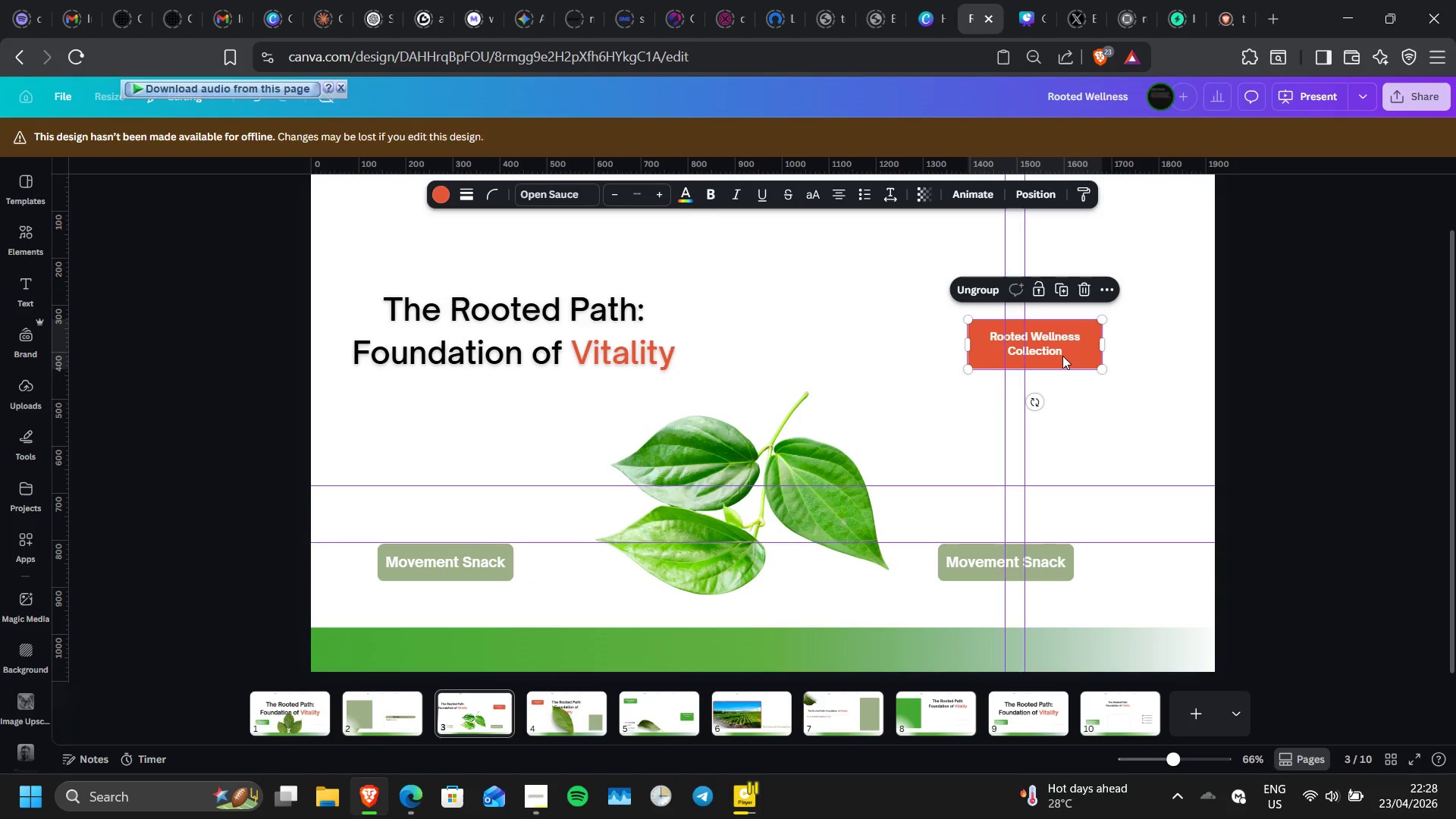 
left_click_drag(start_coordinate=[1062, 355], to_coordinate=[1049, 355])
 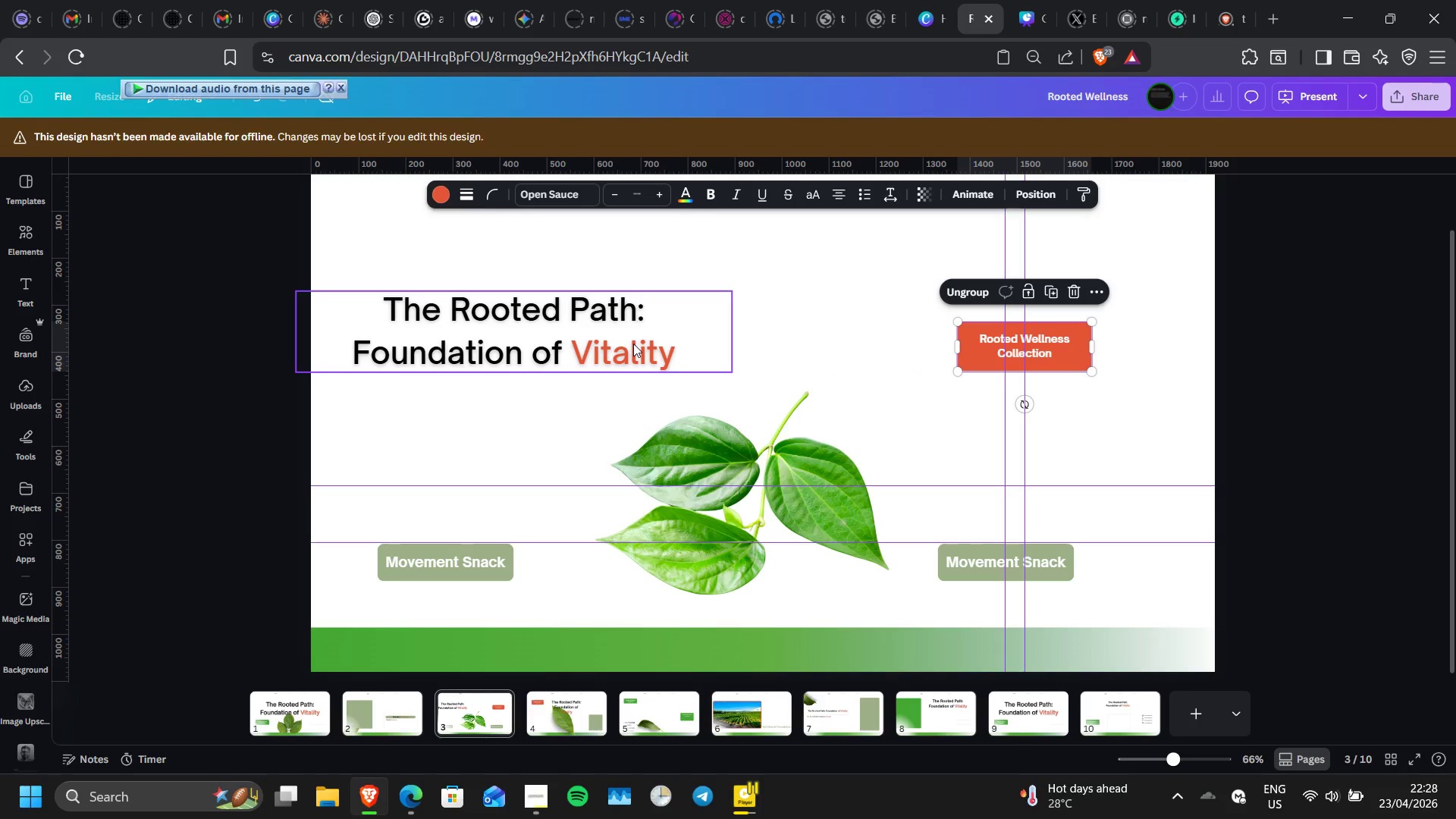 
left_click([633, 344])
 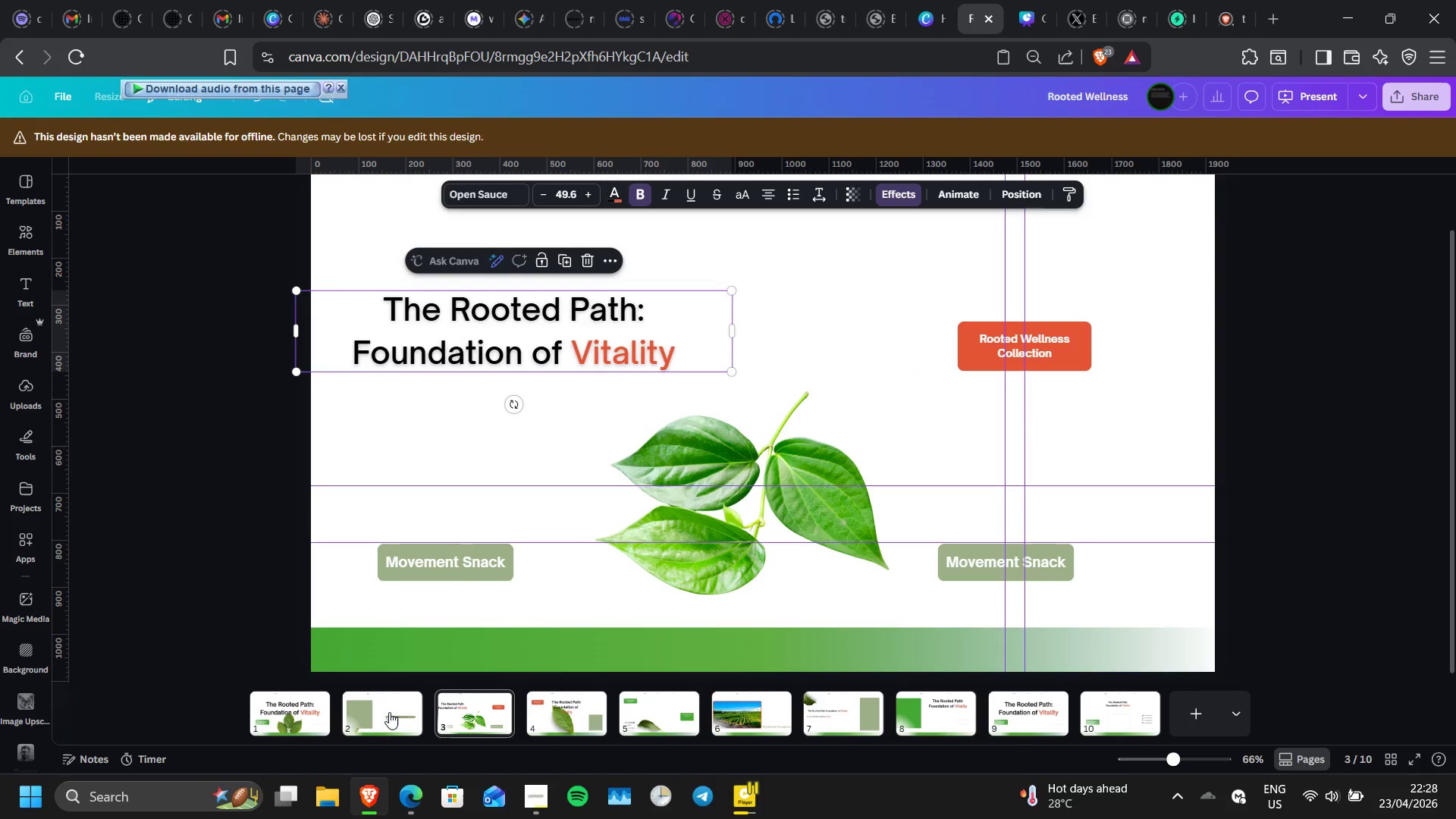 
left_click([389, 712])
 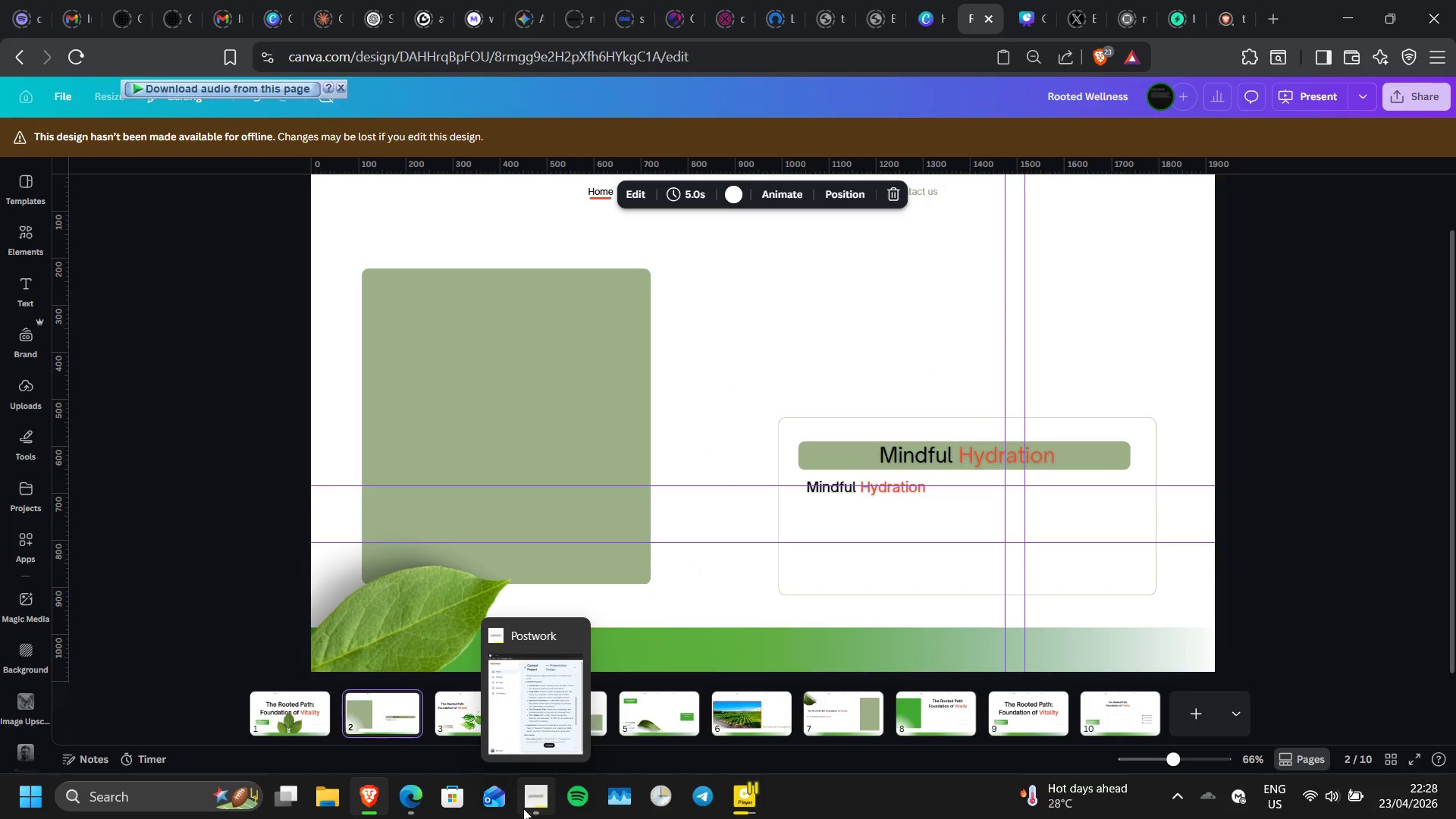 
left_click([538, 730])